 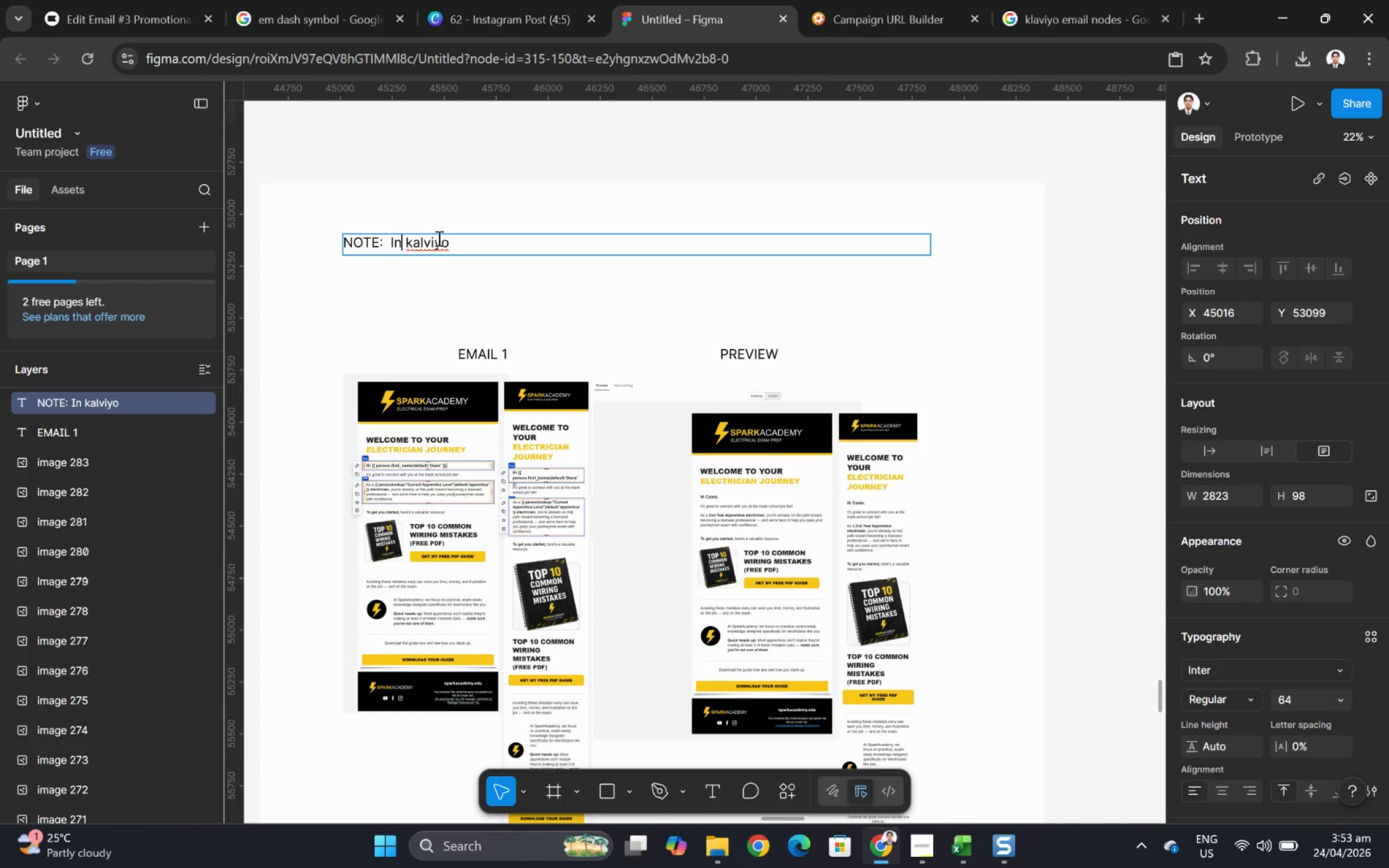 
type(side)
 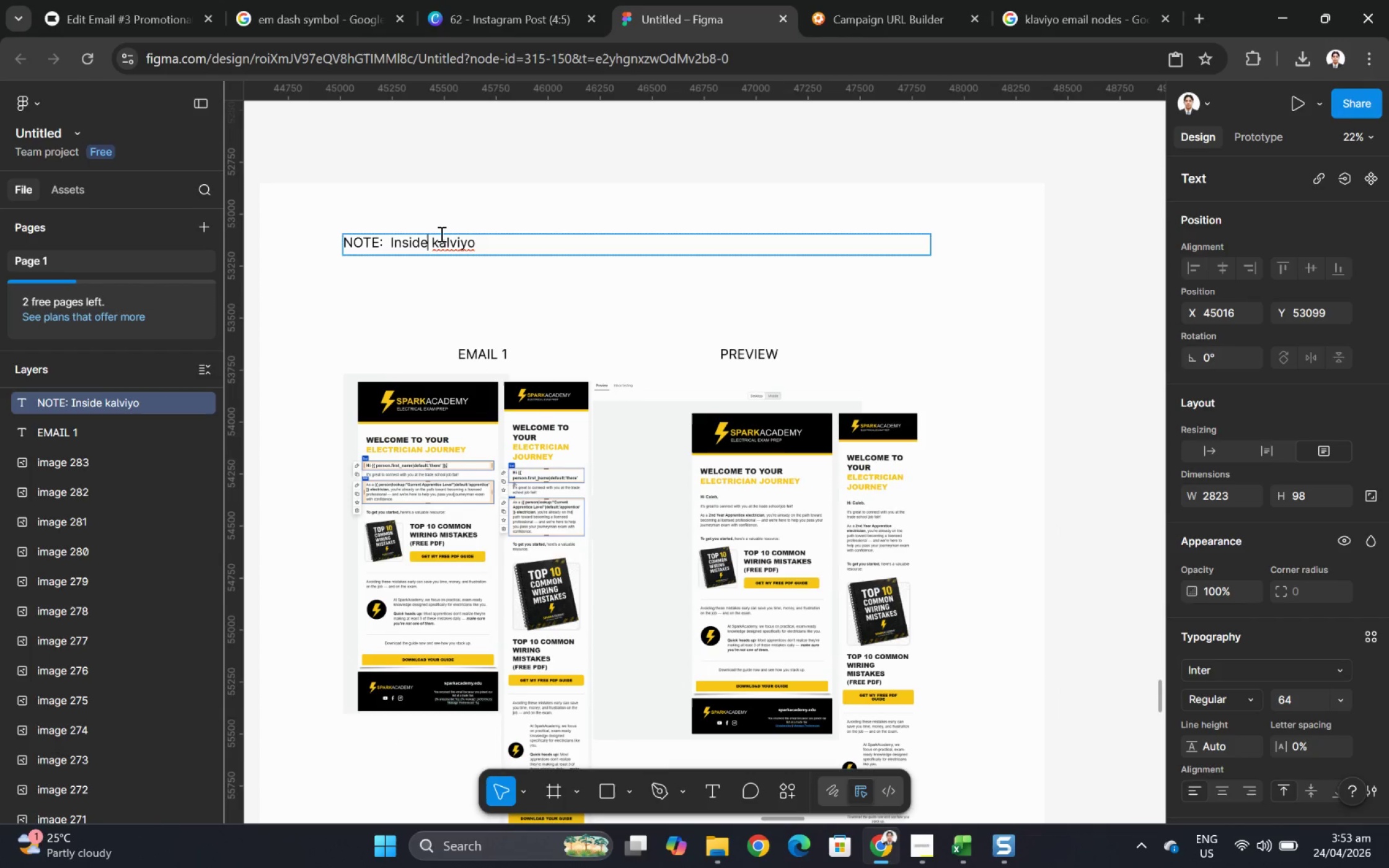 
type( the)
 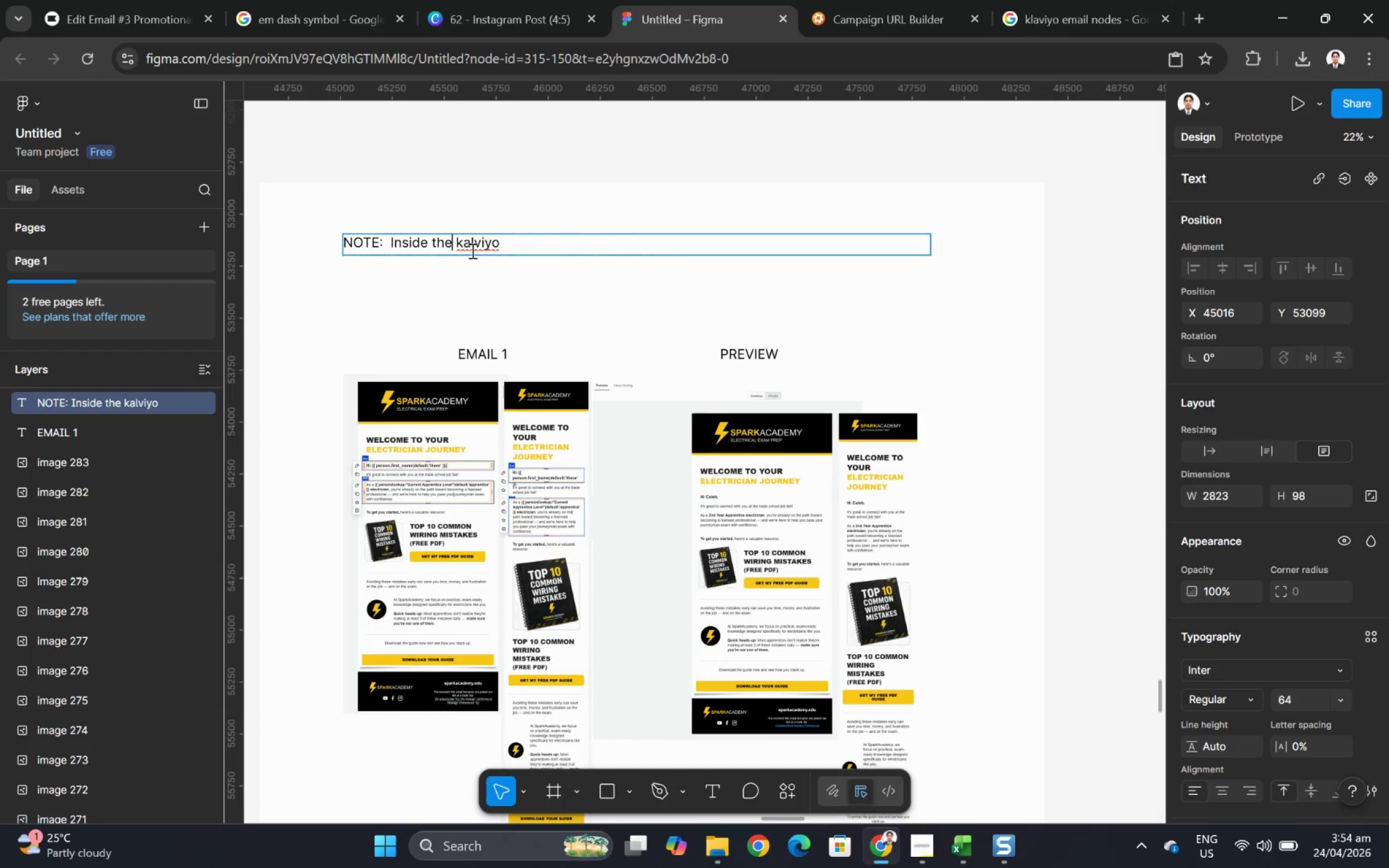 
left_click([477, 244])
 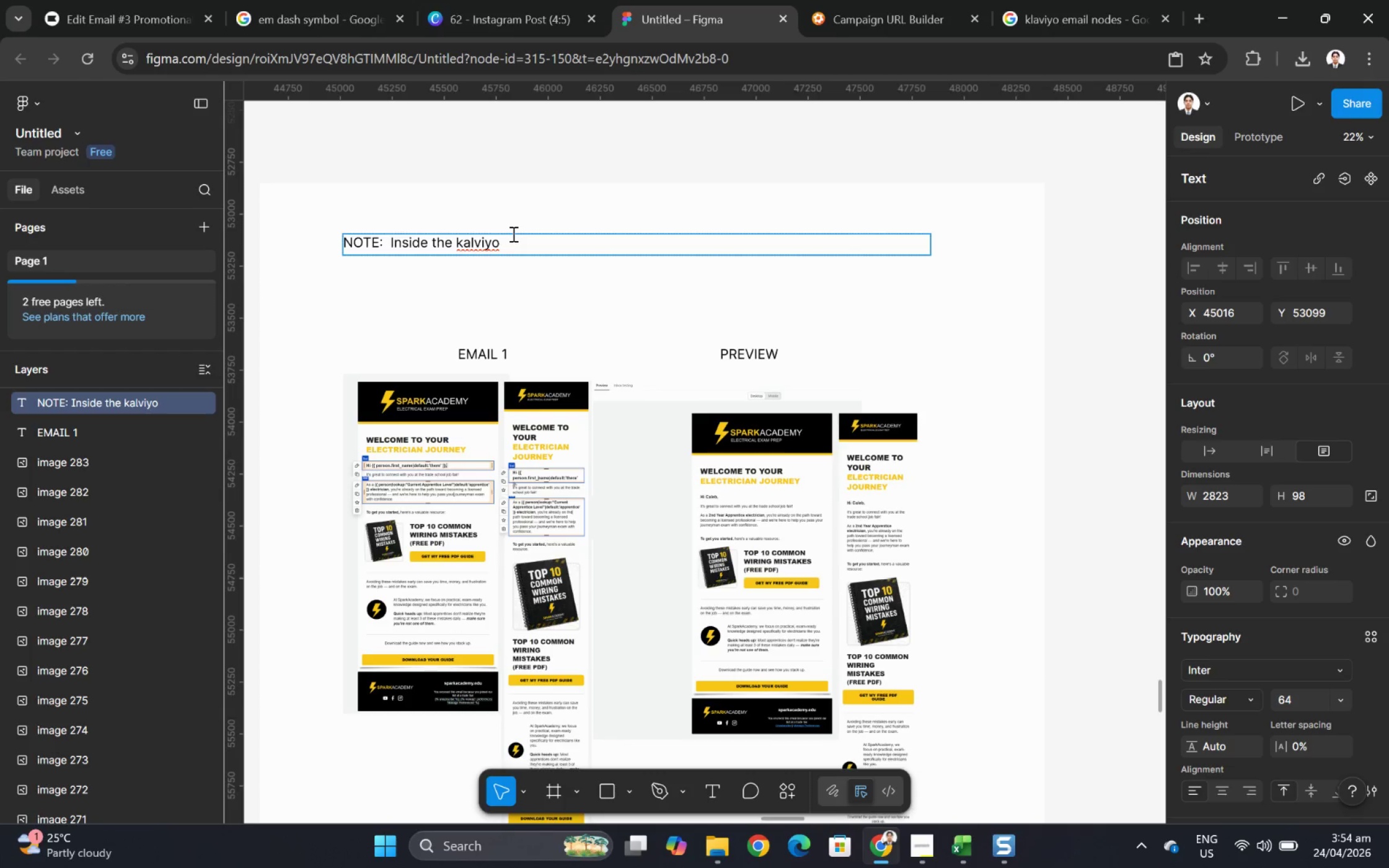 
key(Backspace)
key(Backspace)
key(Backspace)
type(Lav)
key(Backspace)
key(Backspace)
key(Backspace)
type(Kla)
 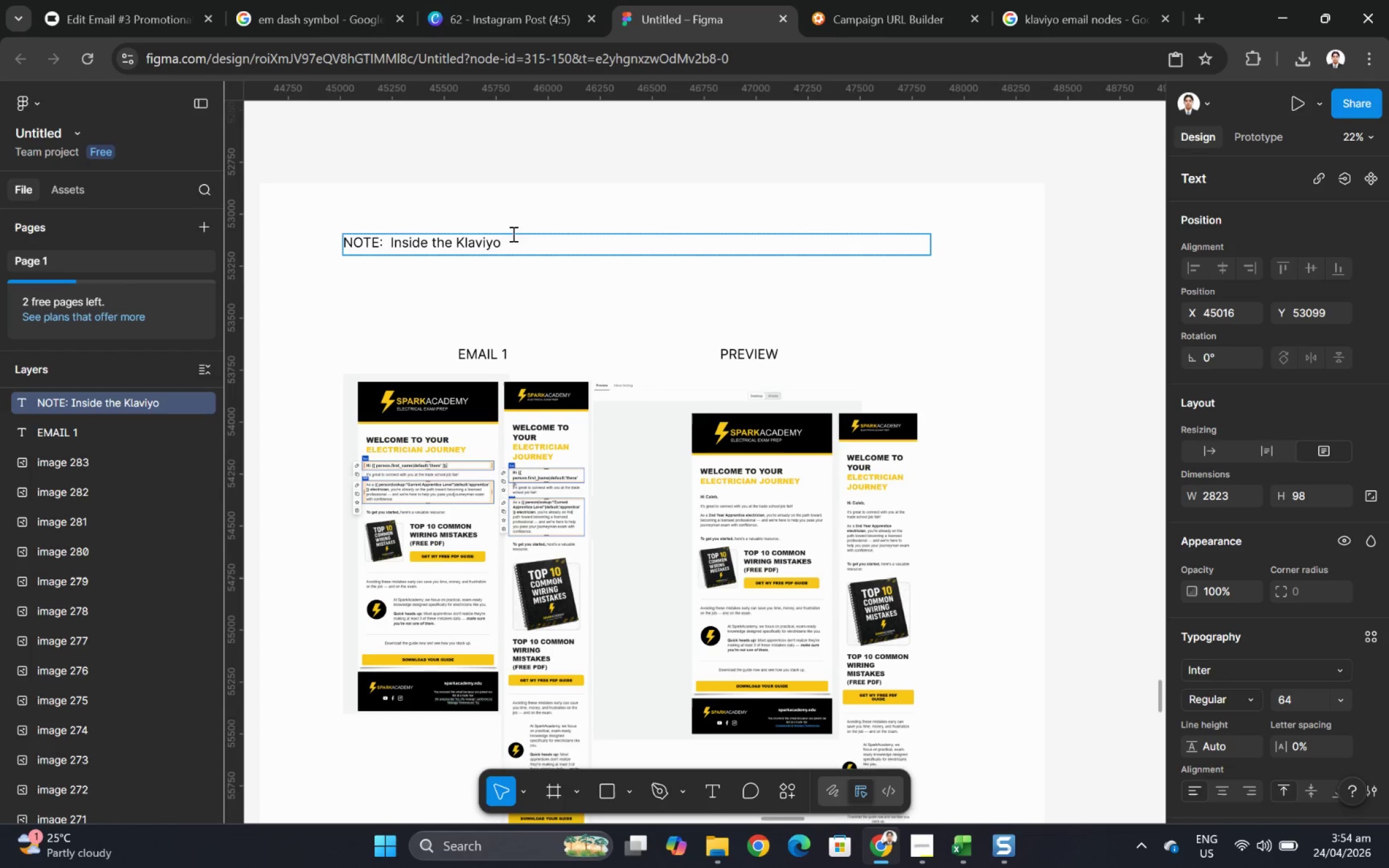 
left_click([523, 240])
 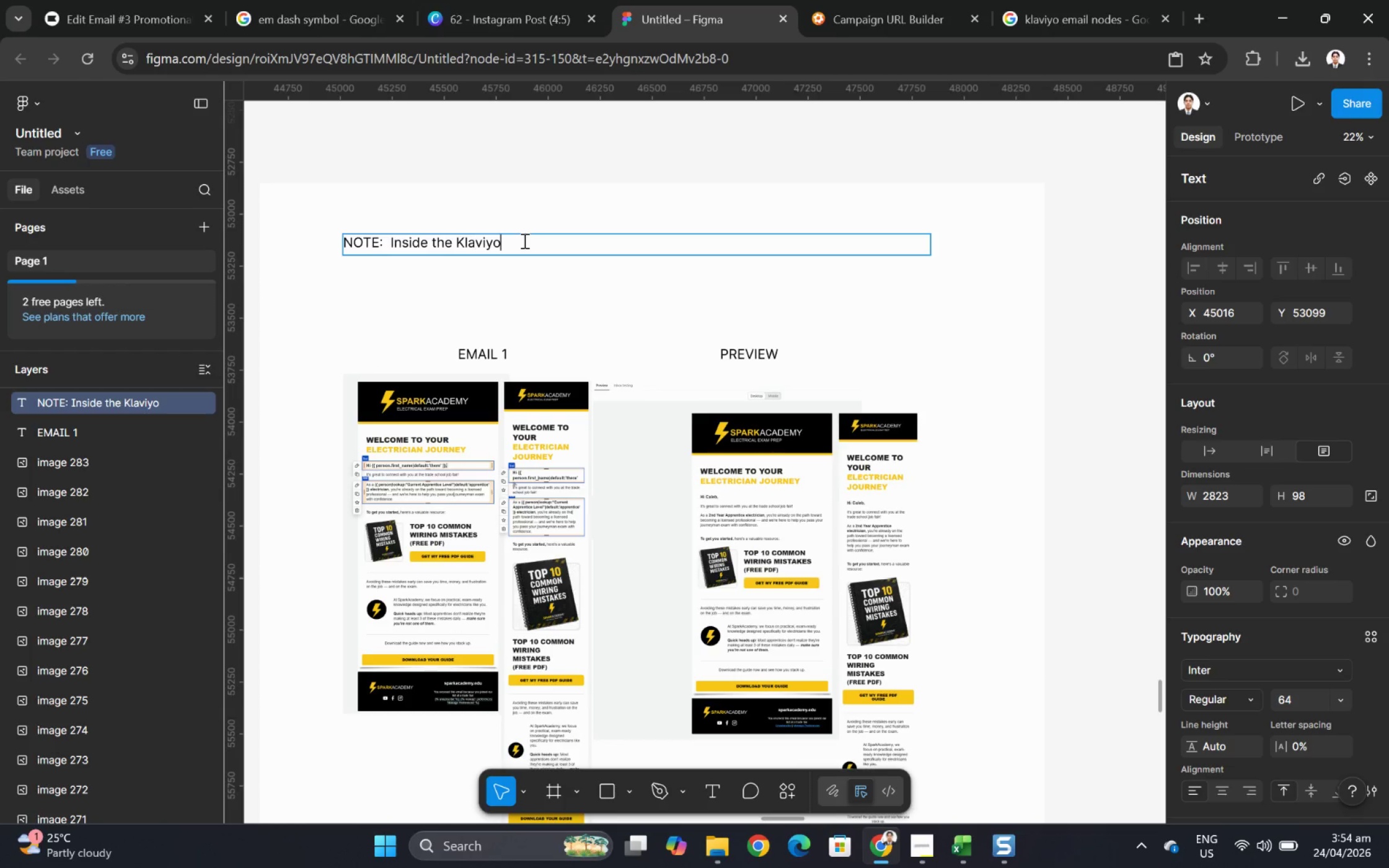 
type( edirot)
key(Backspace)
key(Backspace)
key(Backspace)
type(tor, the "{{ )
 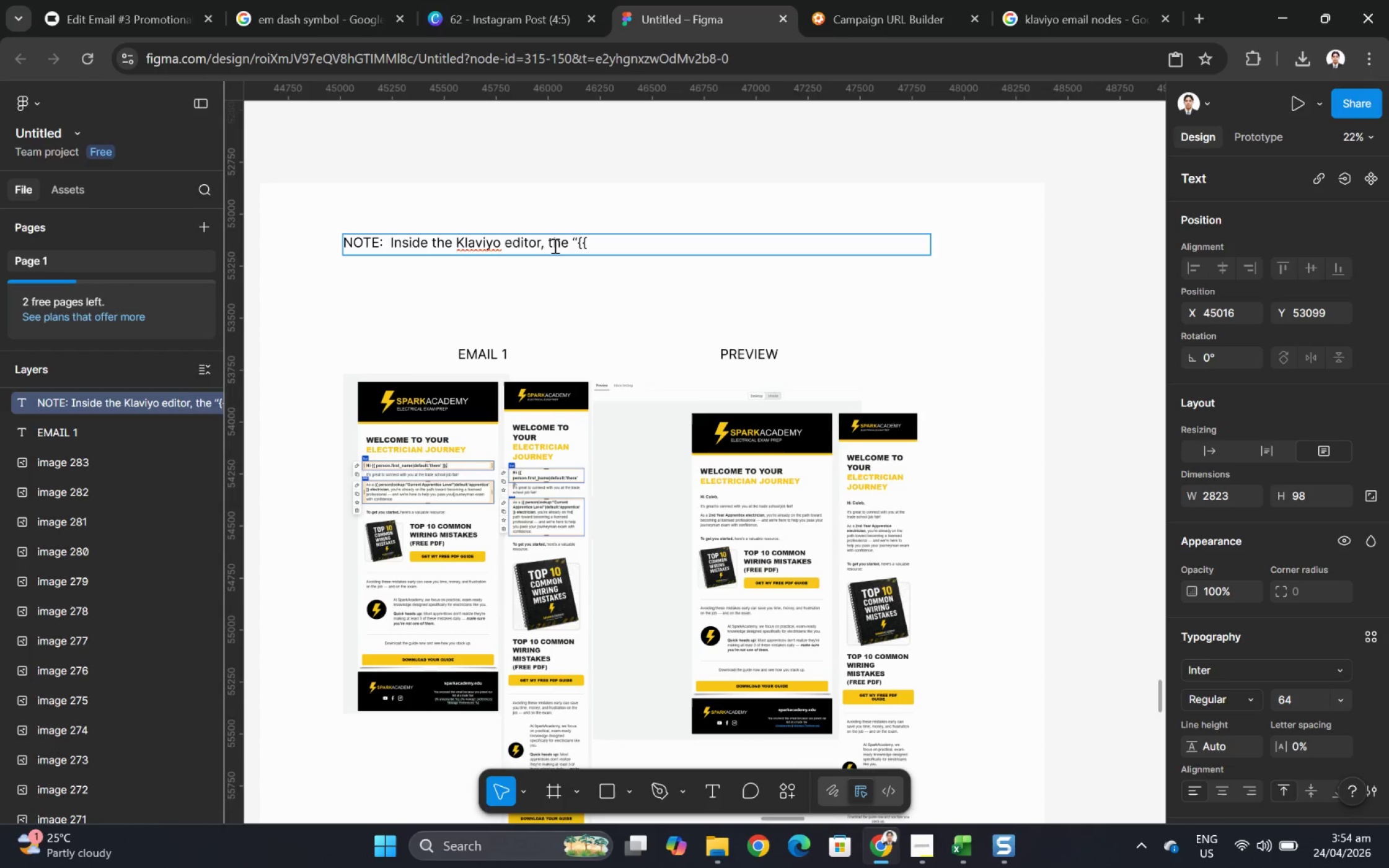 
wait(11.98)
 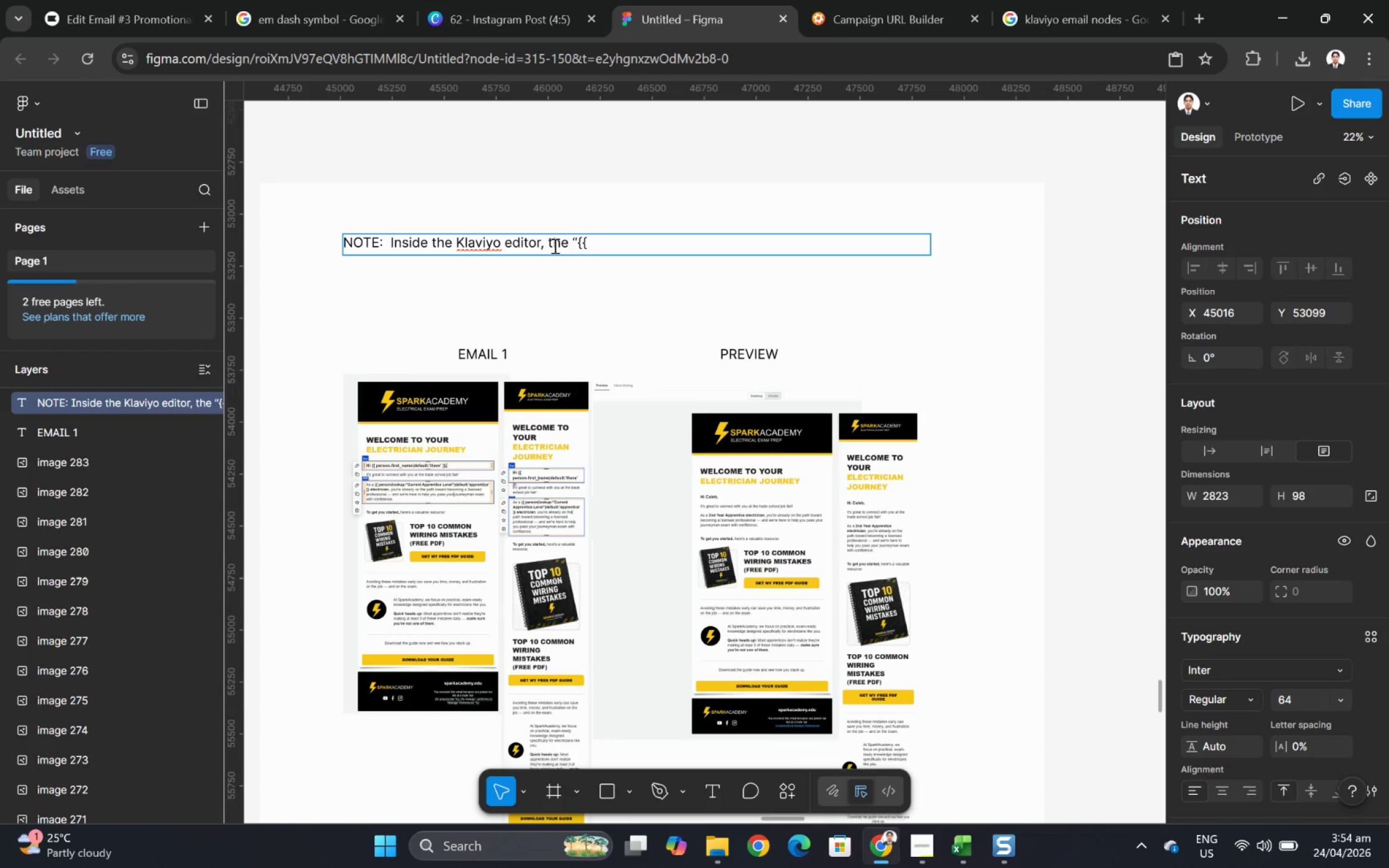 
key(Shift+BracketRight)
 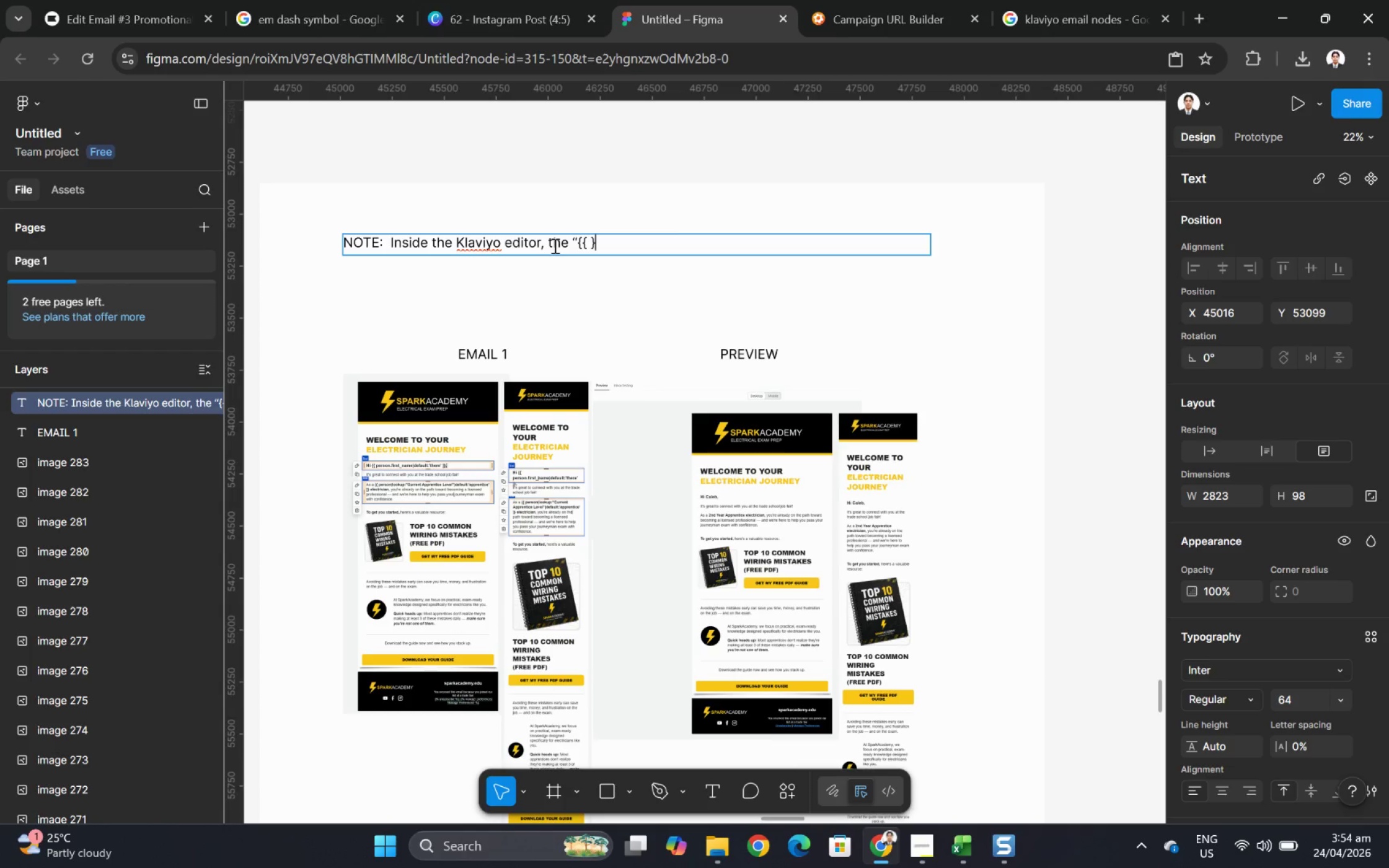 
key(Shift+BracketRight)
 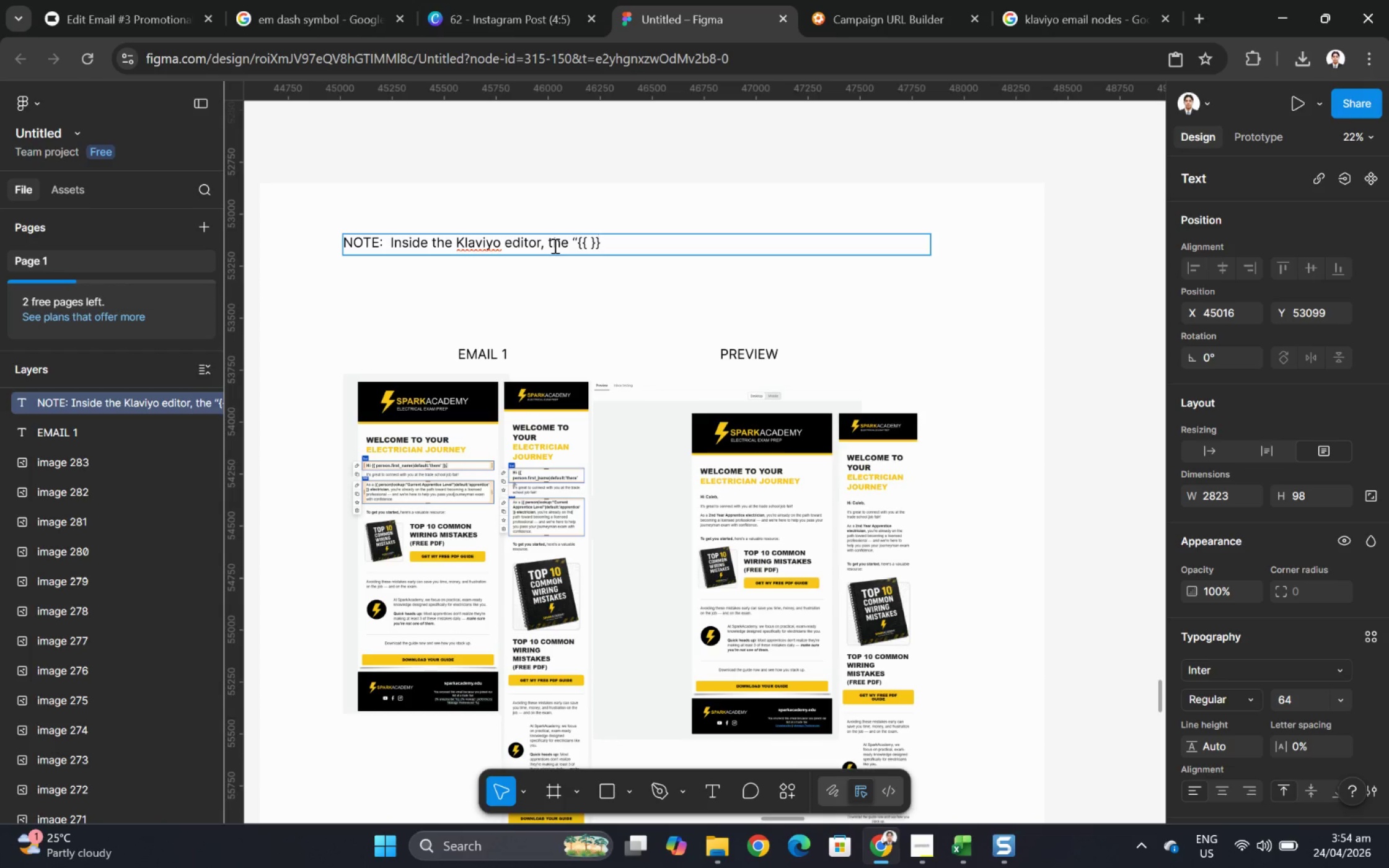 
wait(10.17)
 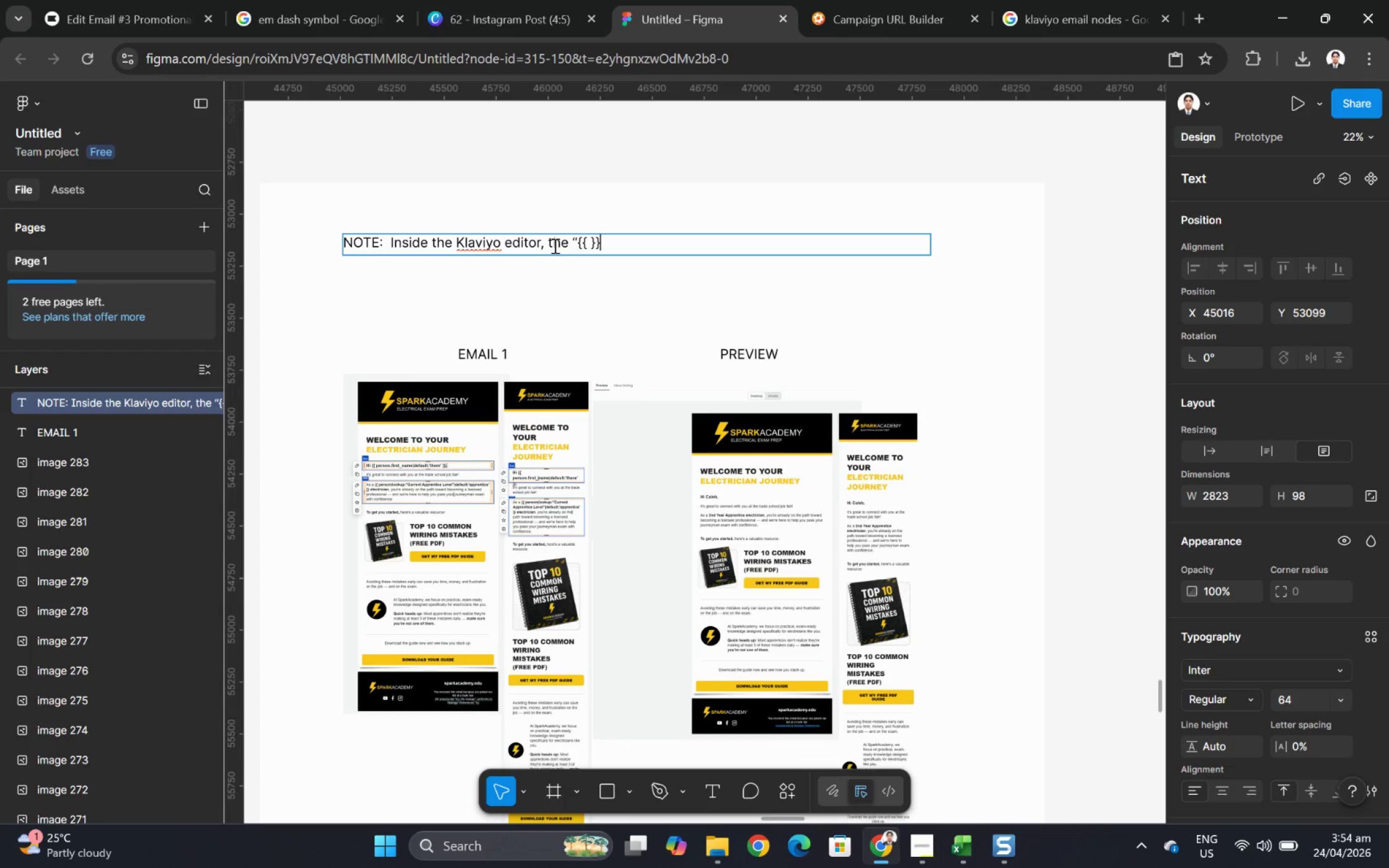 
key(Shift+Quote)
 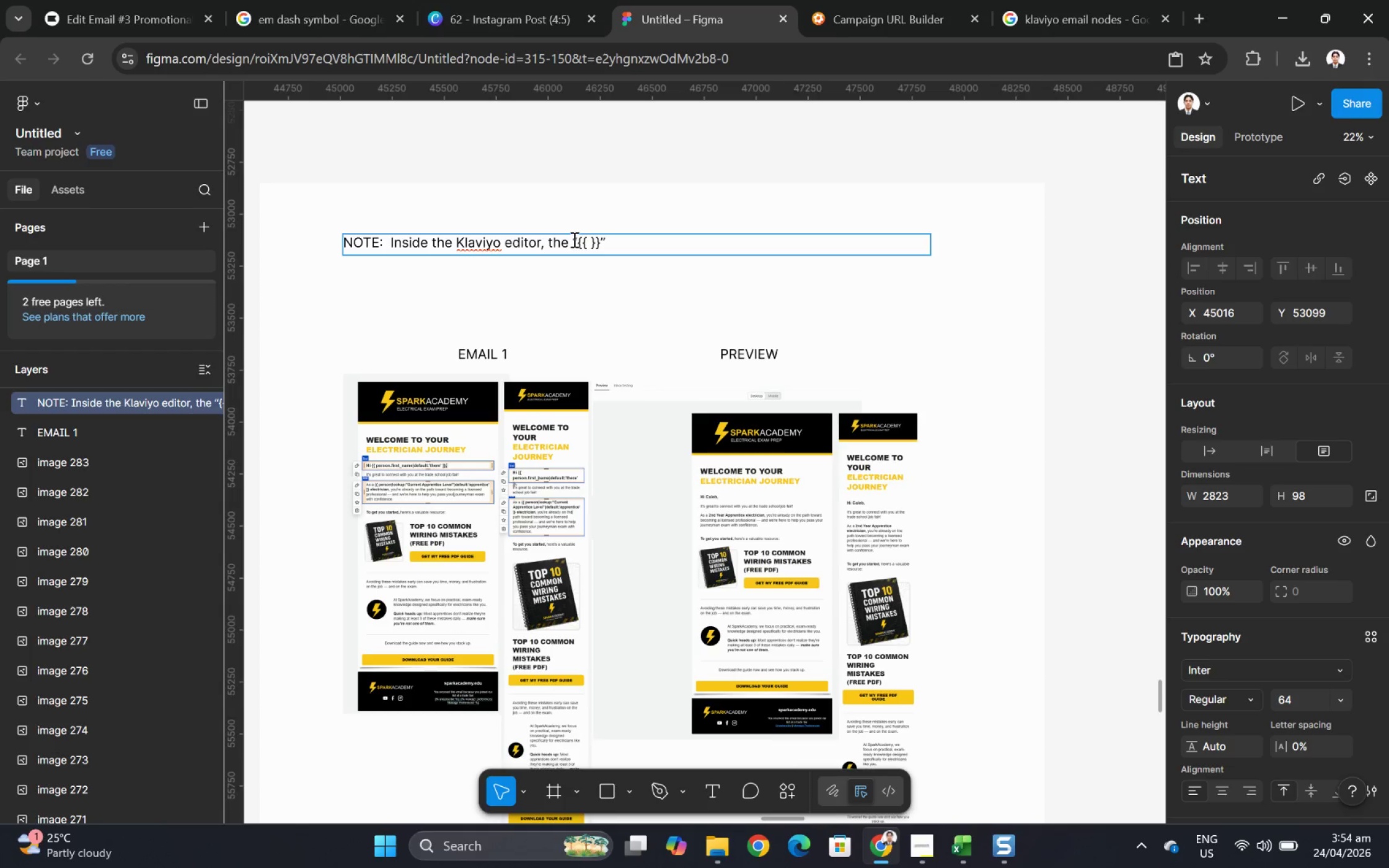 
left_click([570, 241])
 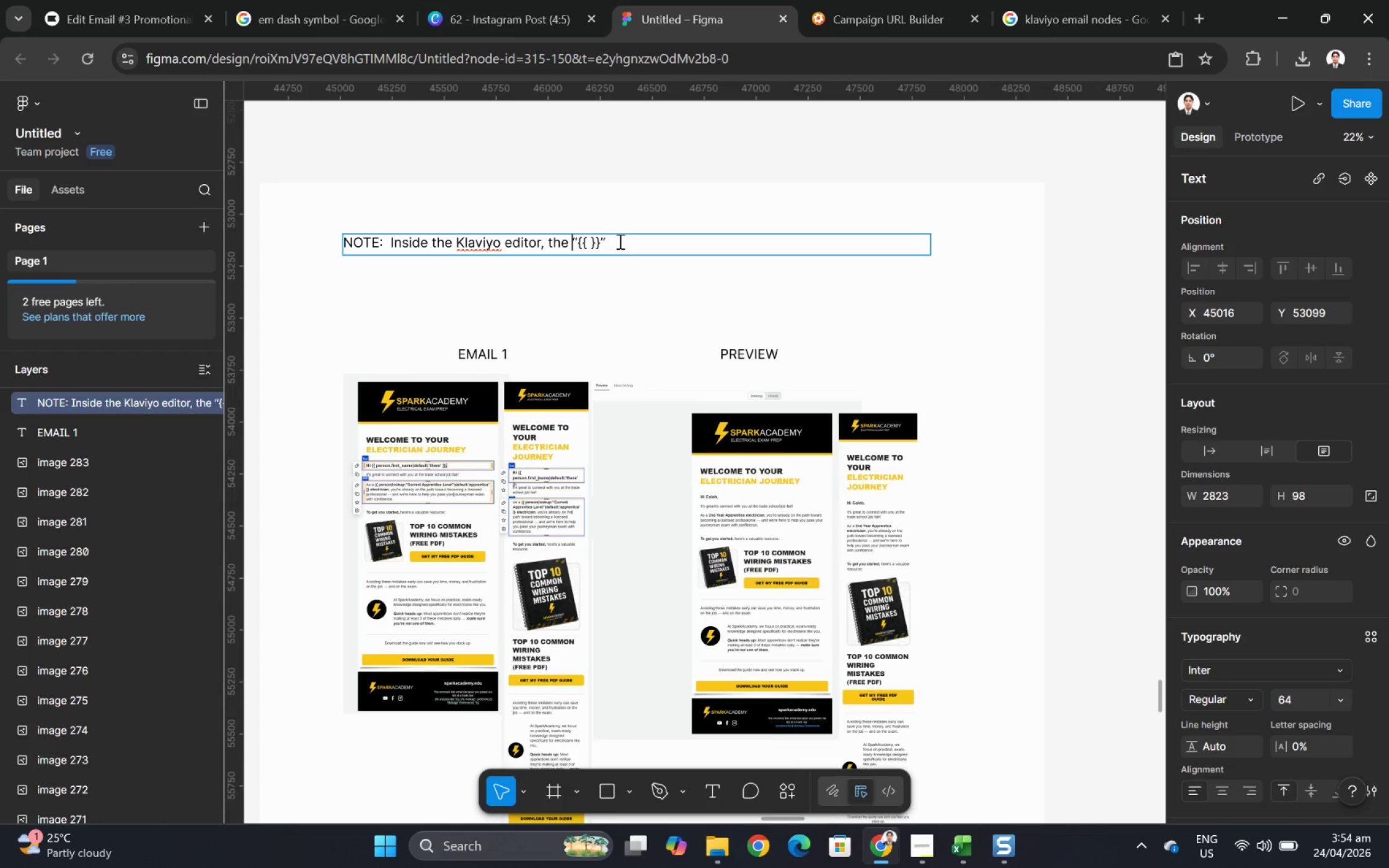 
type(double curly braces)
 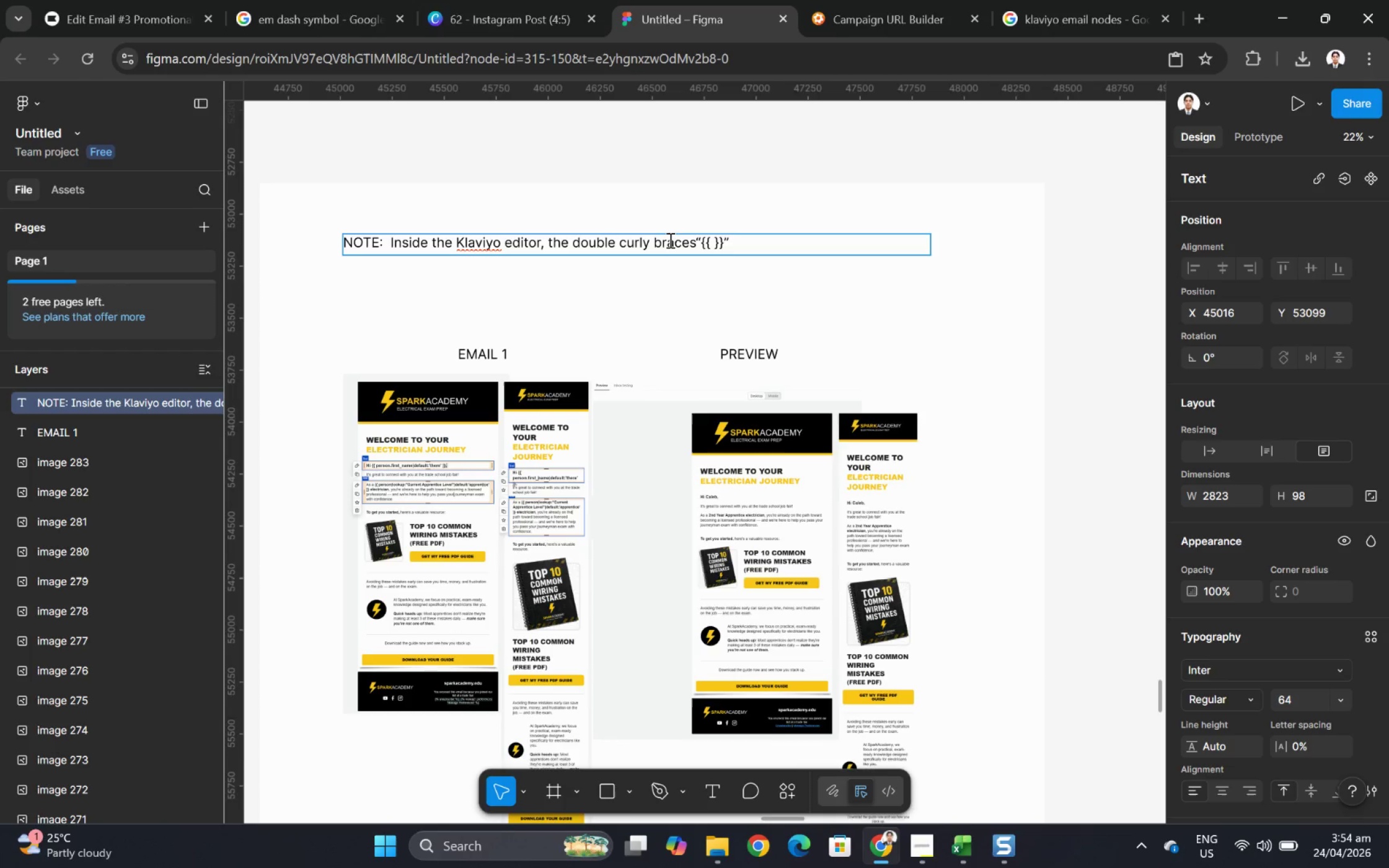 
left_click([756, 243])
 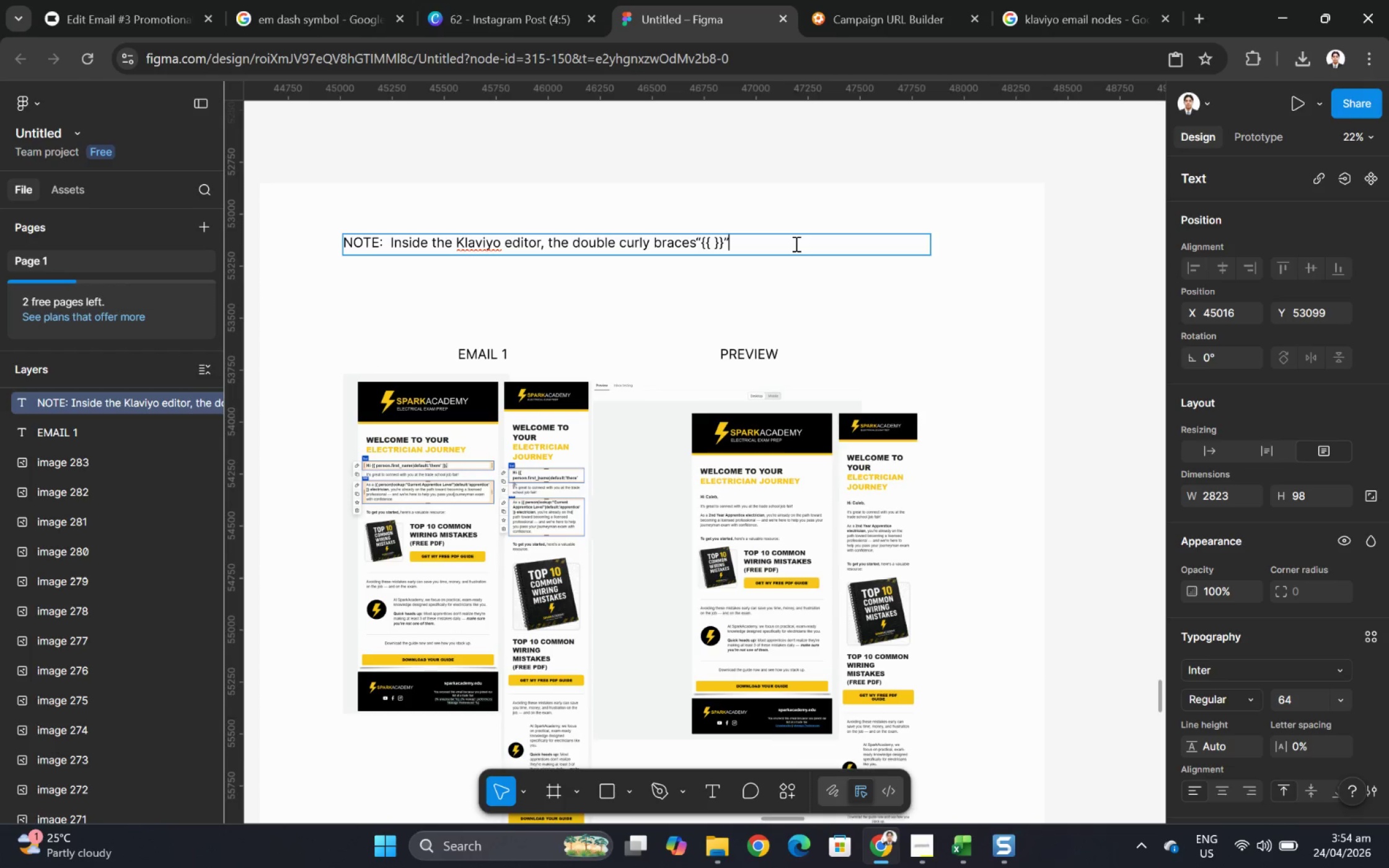 
type( are hidden)
 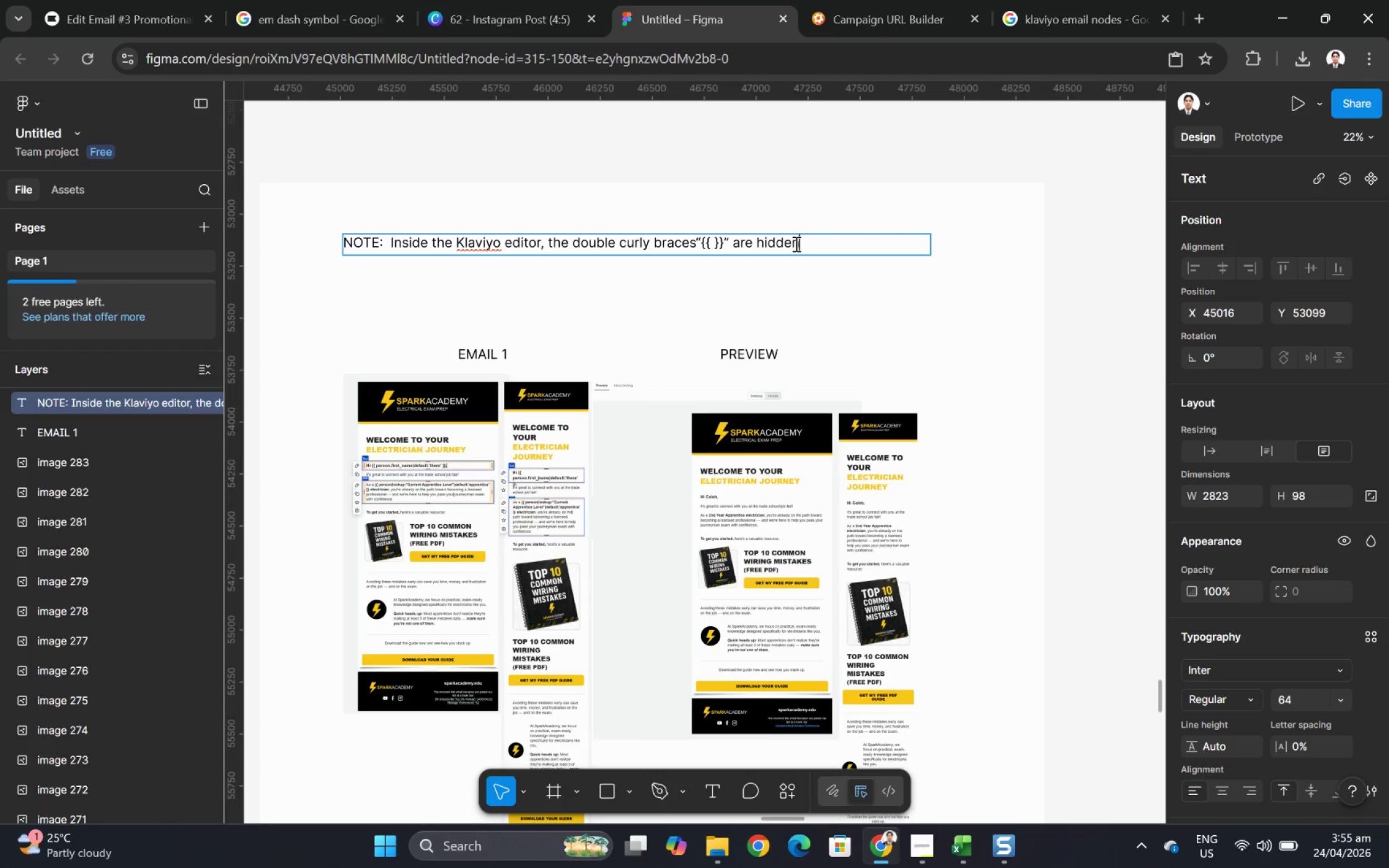 
wait(15.28)
 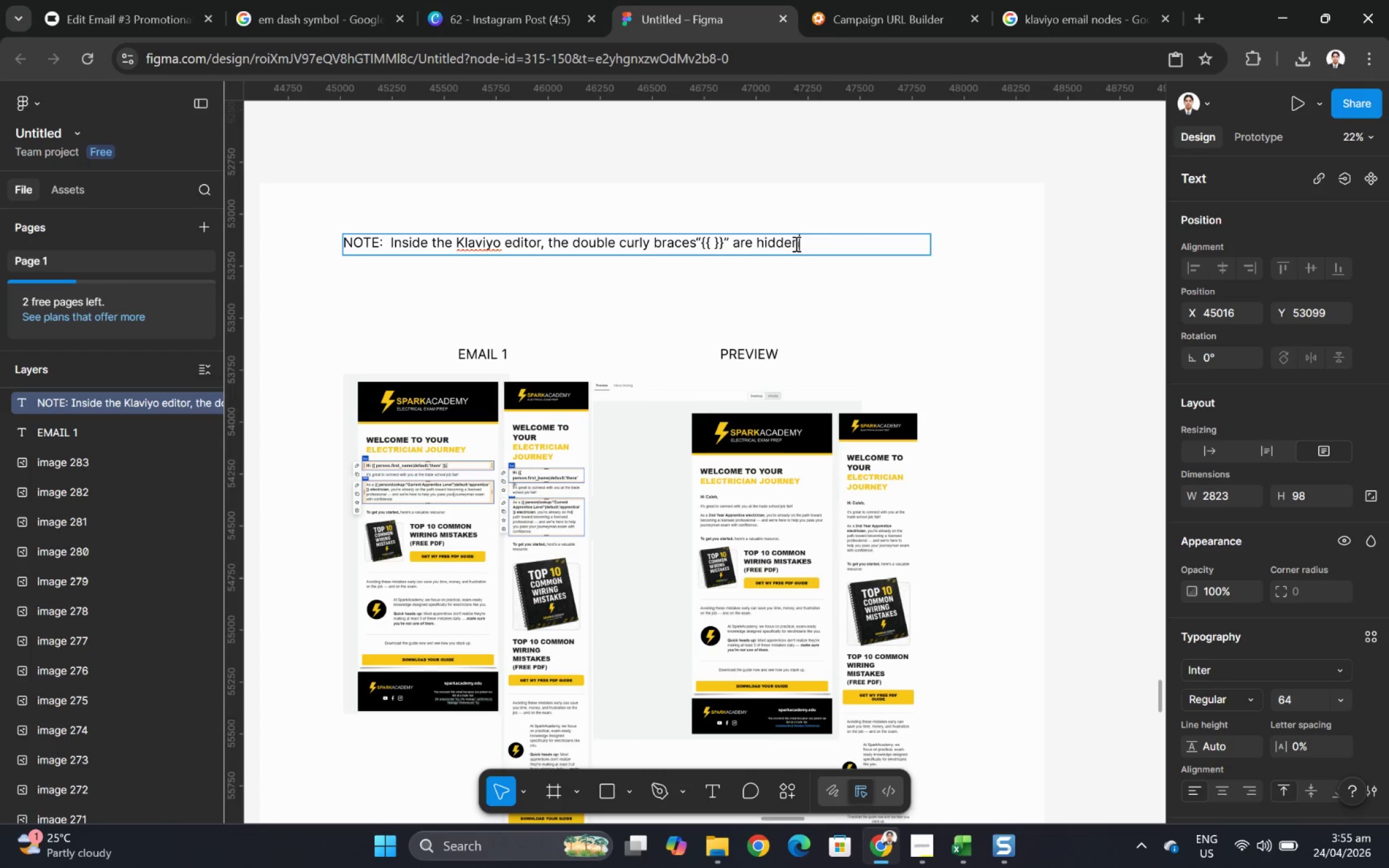 
type(, you need to click )
 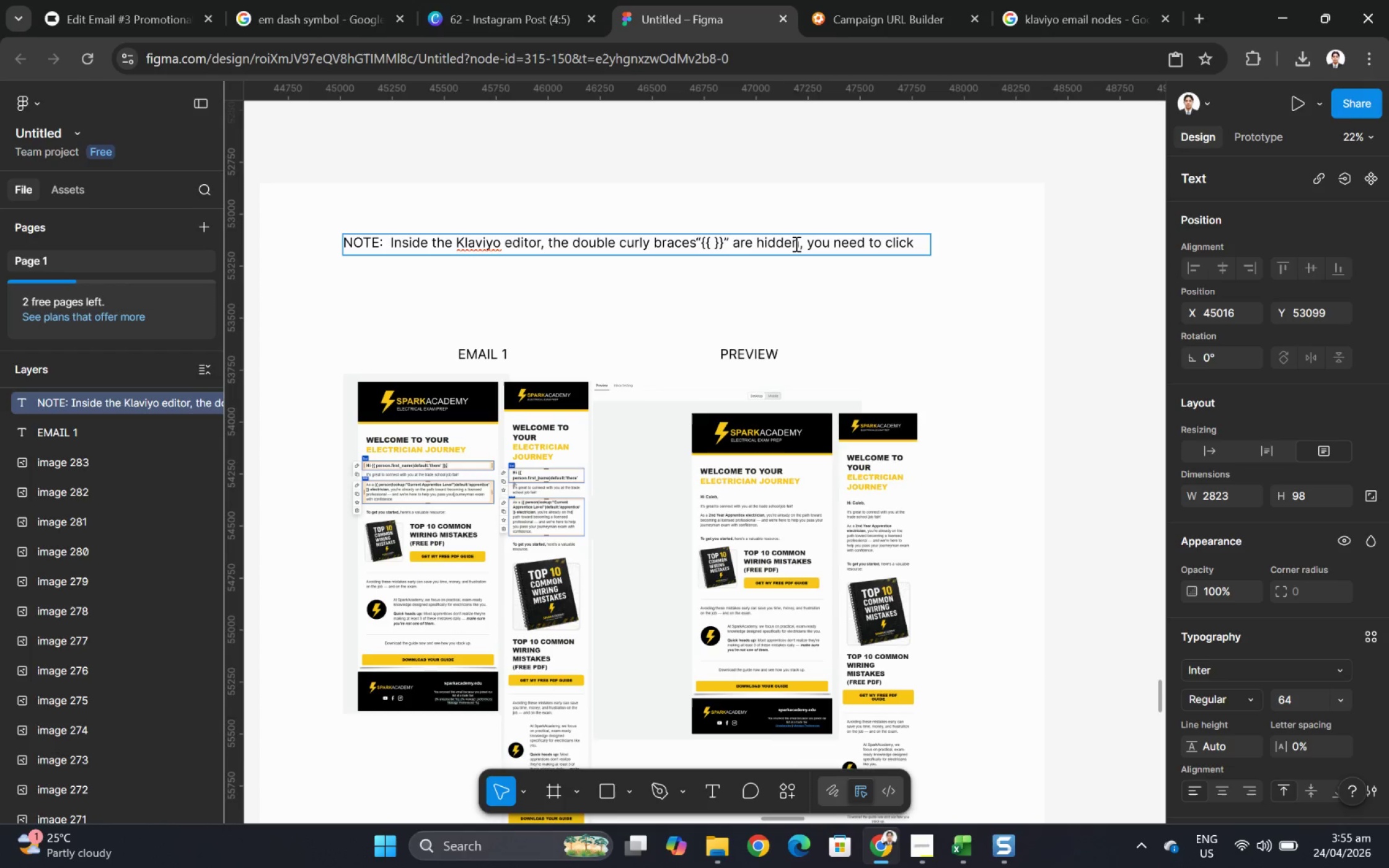 
type(or direct edit the text to see the c)
key(Backspace)
type(double curly braces)
 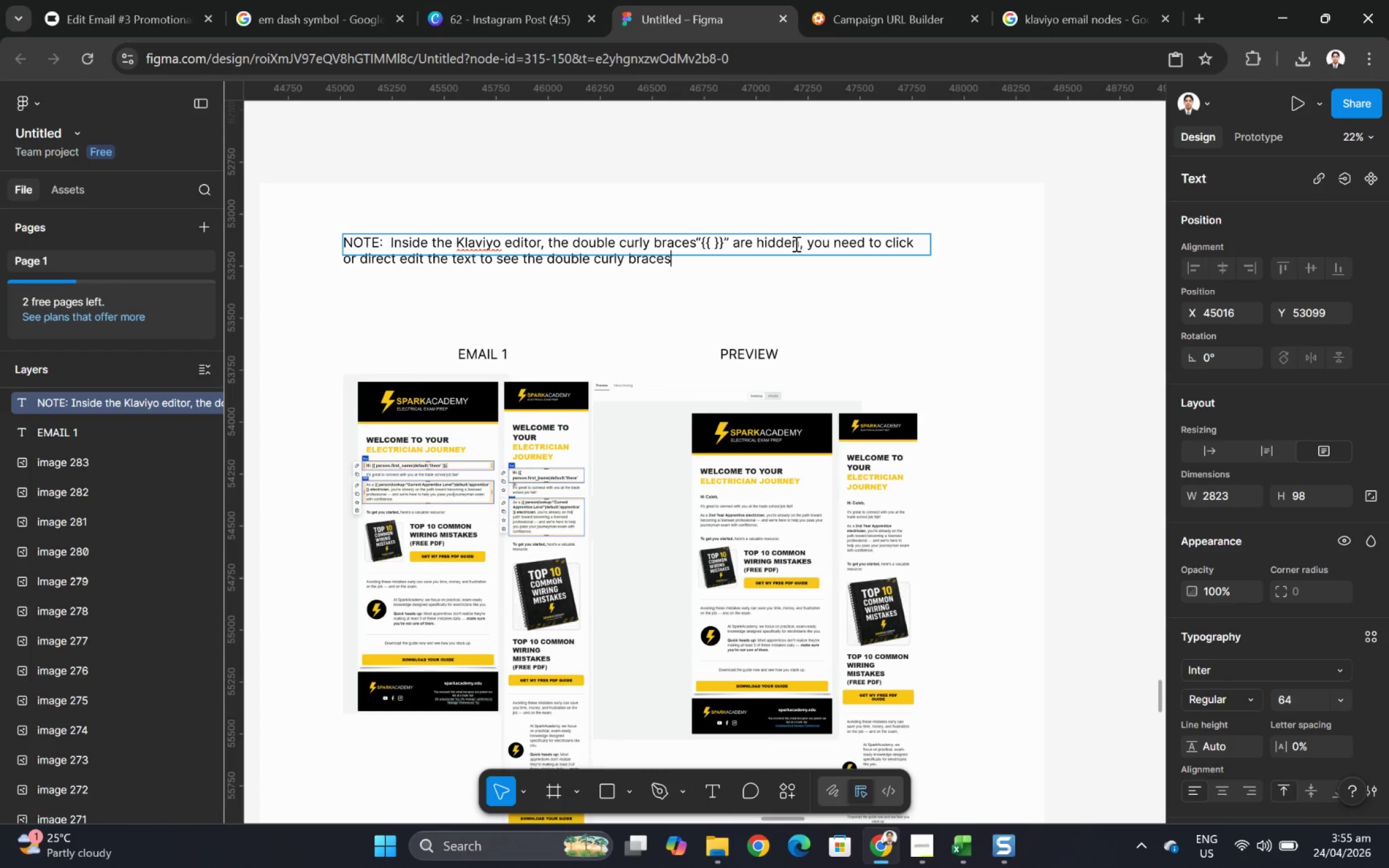 
wait(5.56)
 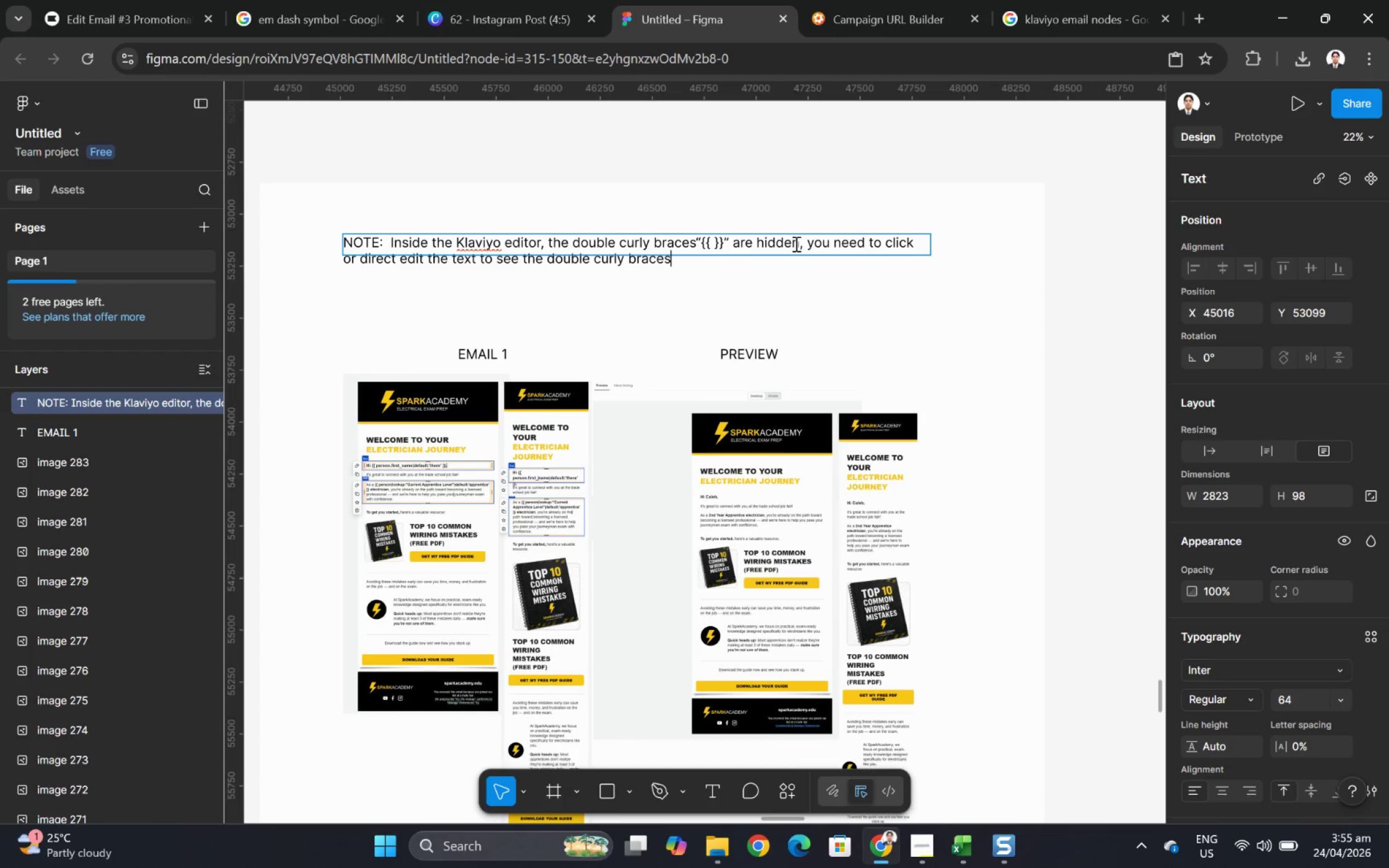 
hold_key(key=ControlLeft, duration=0.7)
scroll: coordinate [488, 354], scroll_direction: up, amount: 6.0
 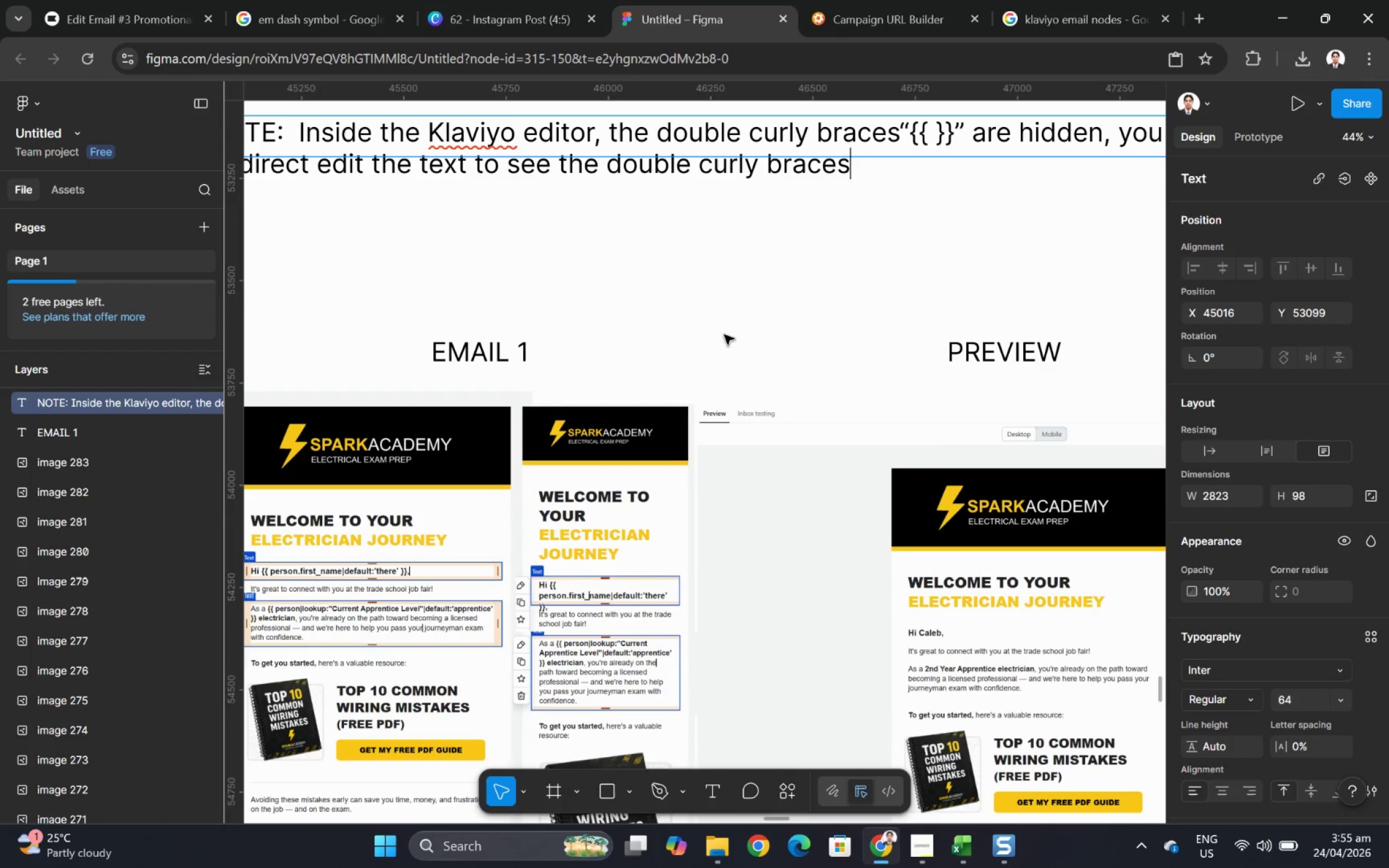 
hold_key(key=ControlLeft, duration=2.19)
scroll: coordinate [952, 180], scroll_direction: down, amount: 2.0
 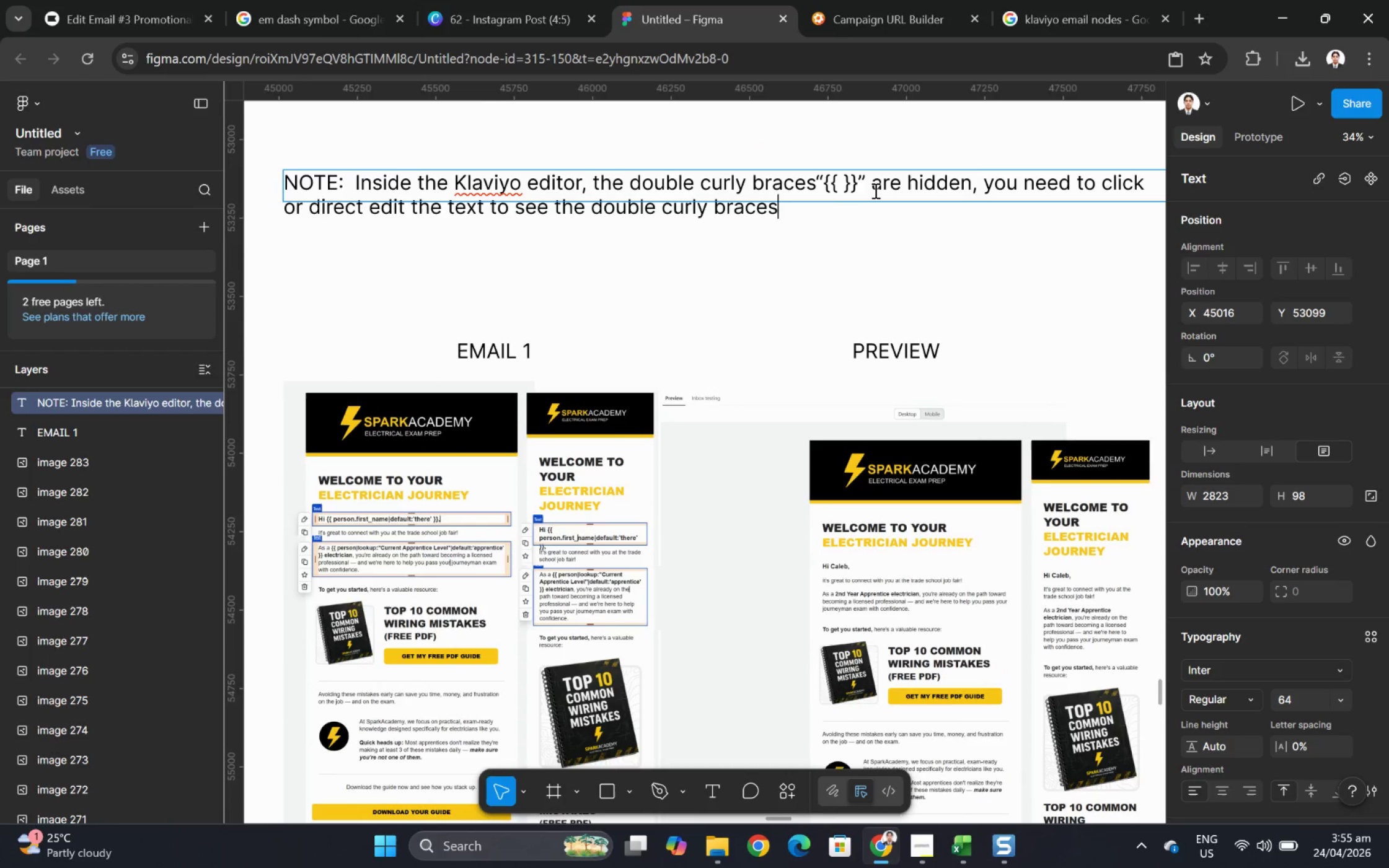 
hold_key(key=ControlLeft, duration=1.65)
scroll: coordinate [780, 254], scroll_direction: down, amount: 5.0
 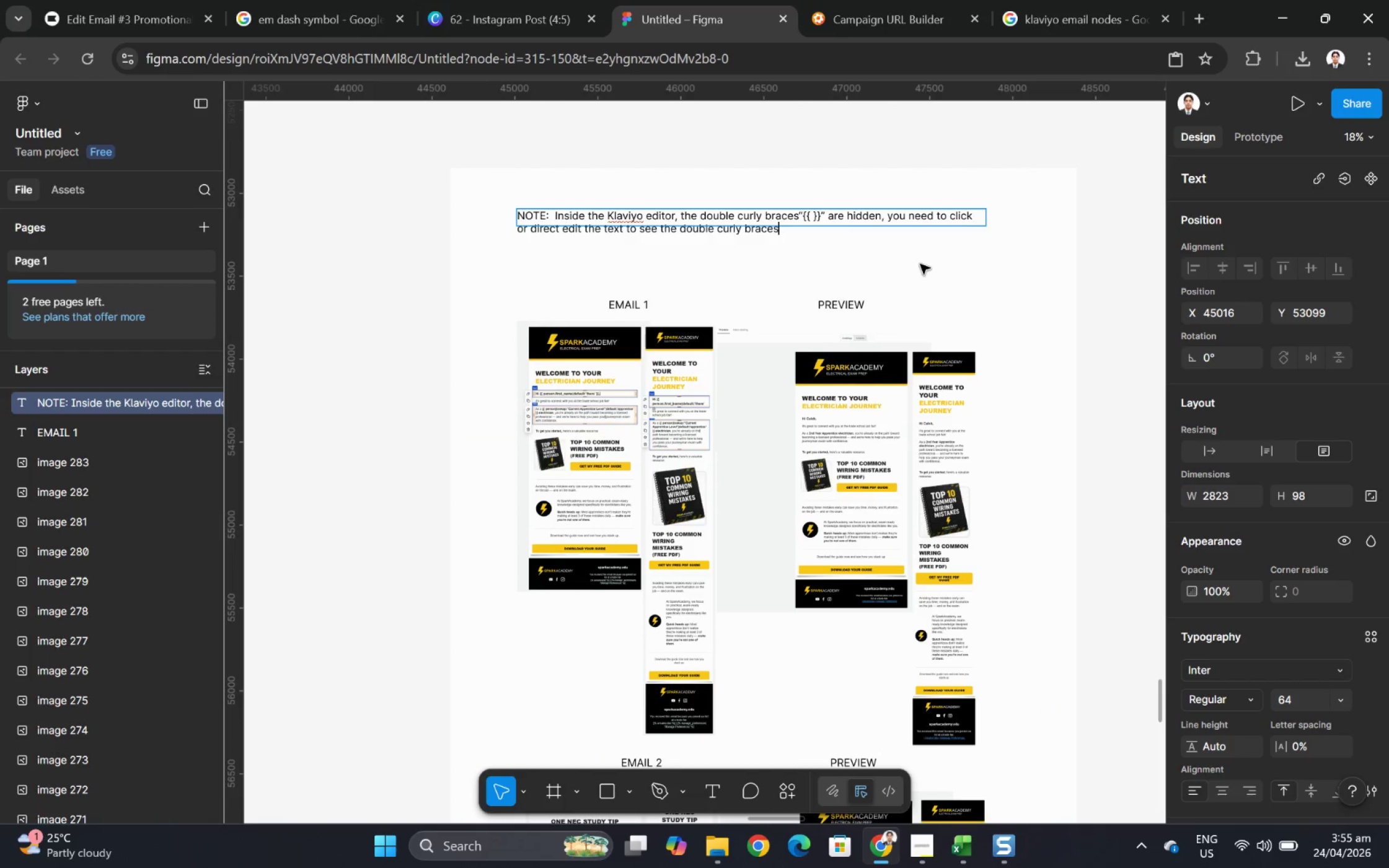 
scroll: coordinate [915, 264], scroll_direction: up, amount: 3.0
 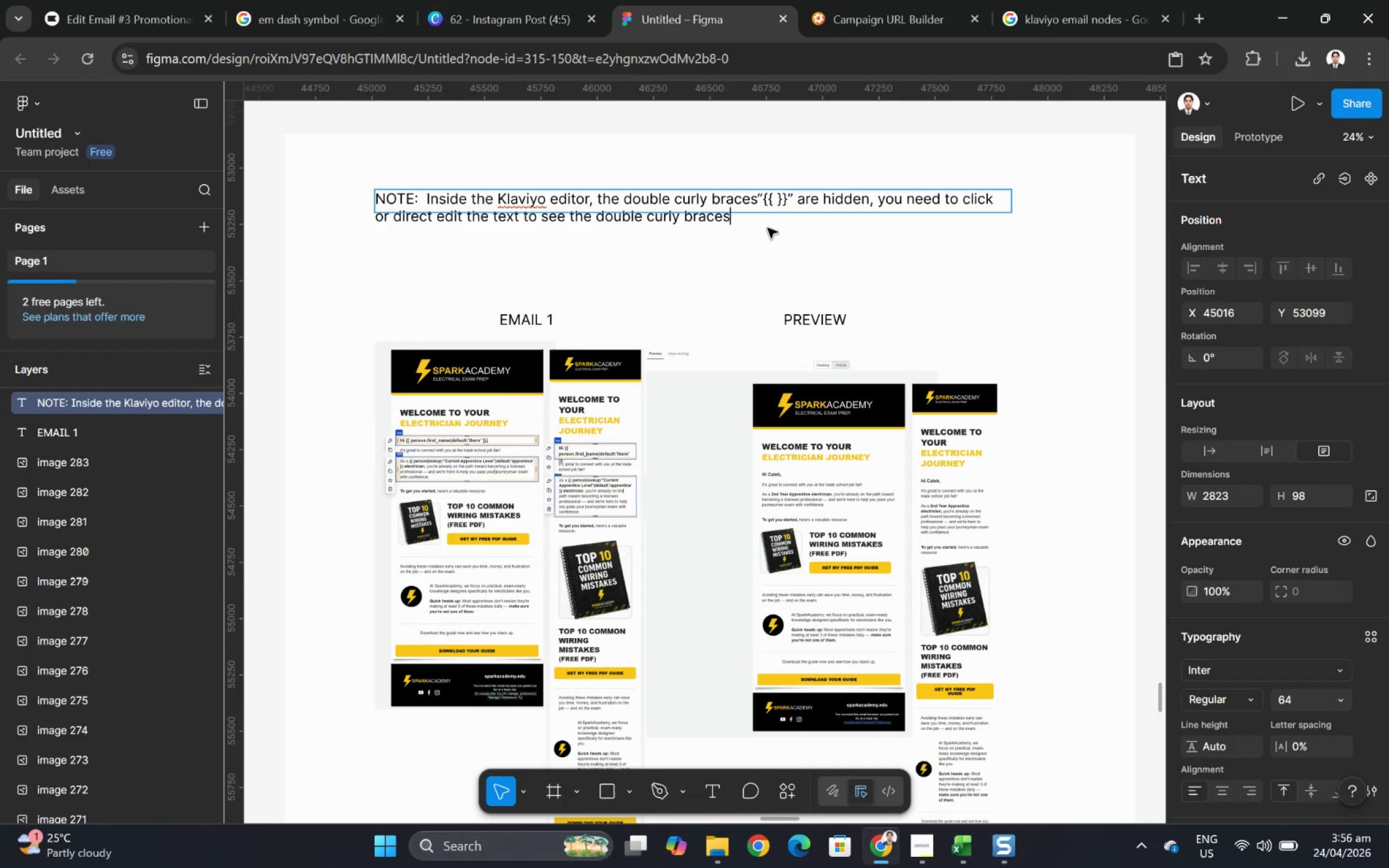 
wait(13.26)
 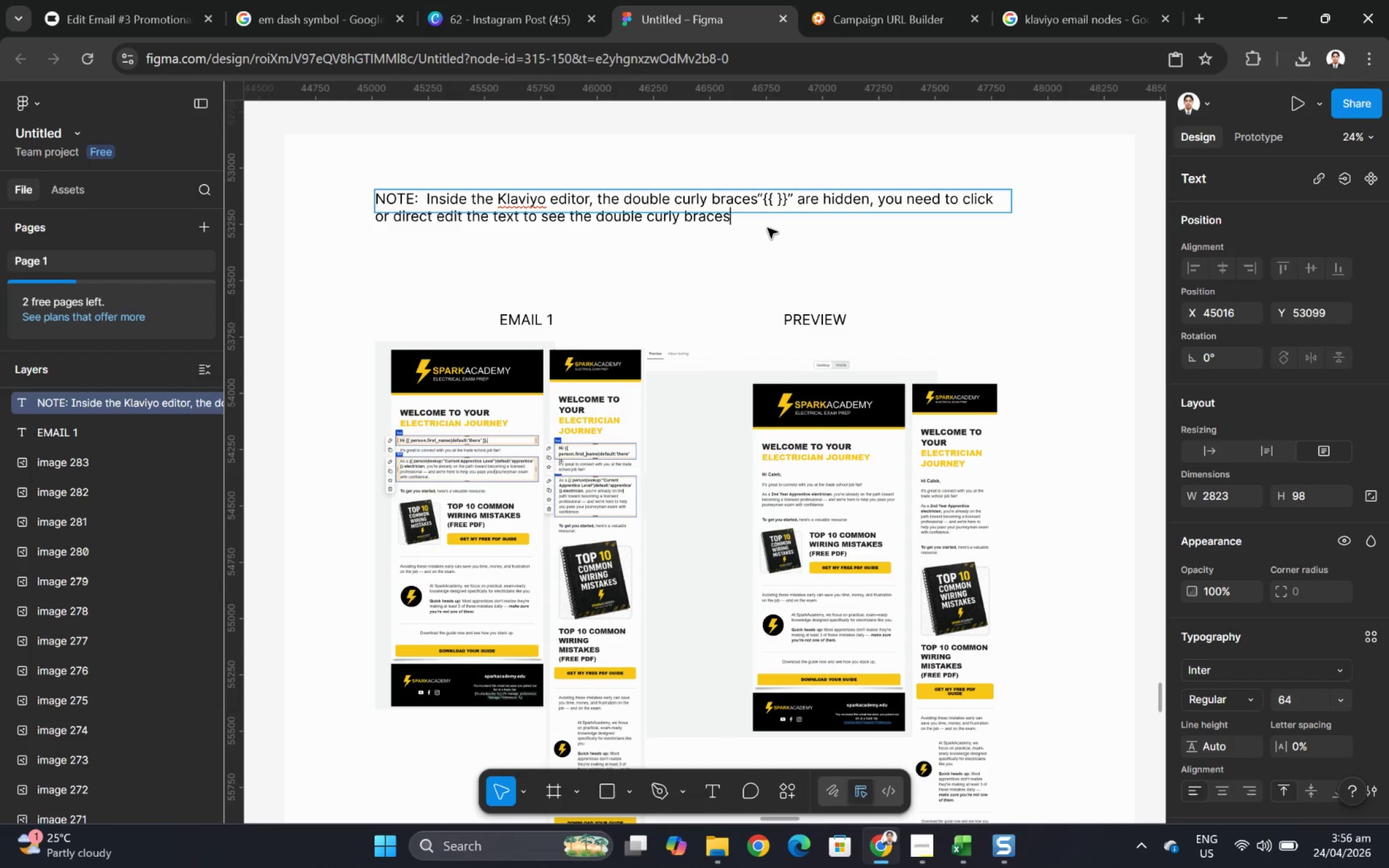 
type(,)
key(Backspace)
type(. I w)
key(Backspace)
key(Backspace)
key(Backspace)
type(That's why here in my screenshots I c)
key(Backspace)
type(you will notice a s)
key(Backspace)
type(edit)
 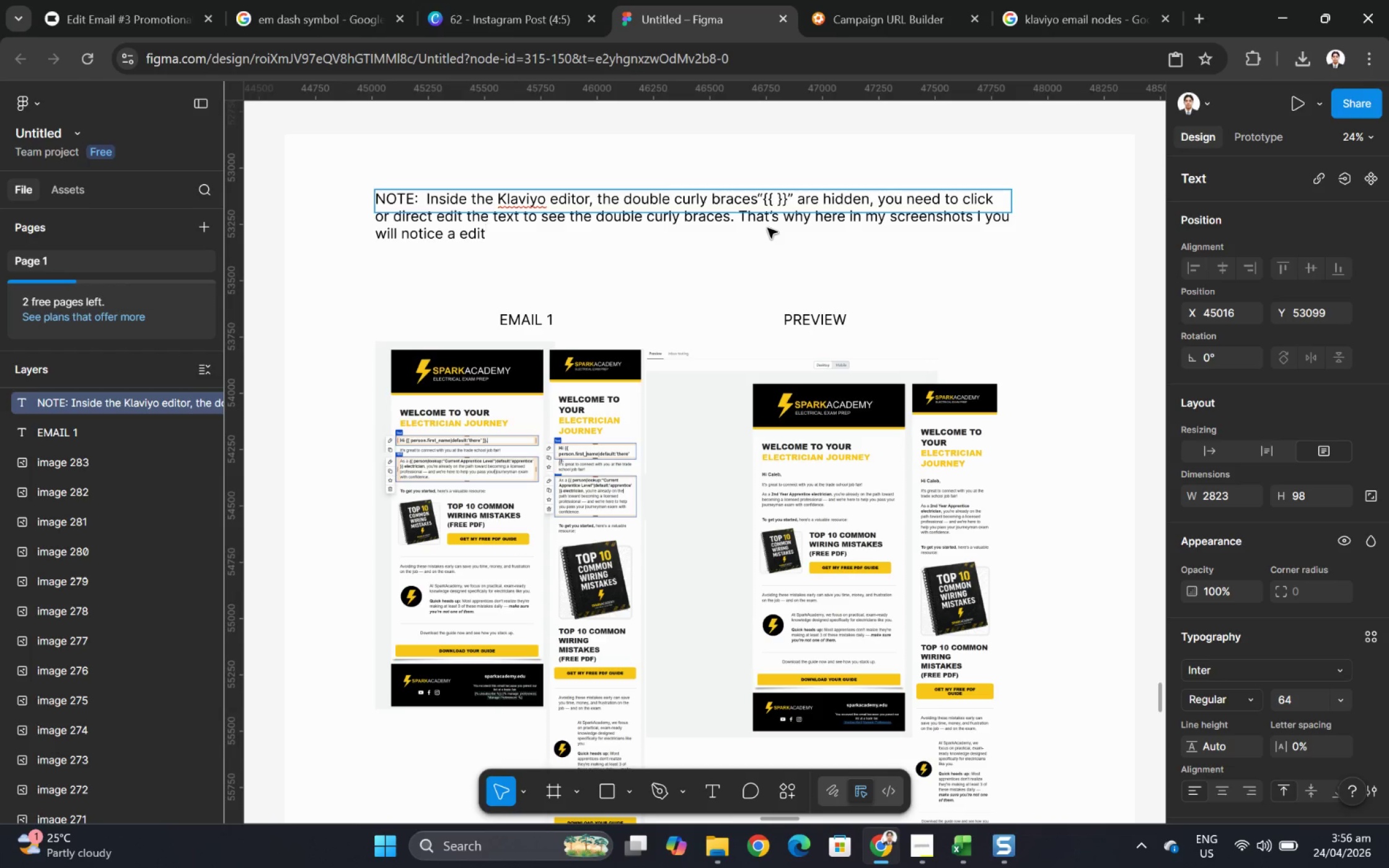 
type( box. I also a)
key(Backspace)
 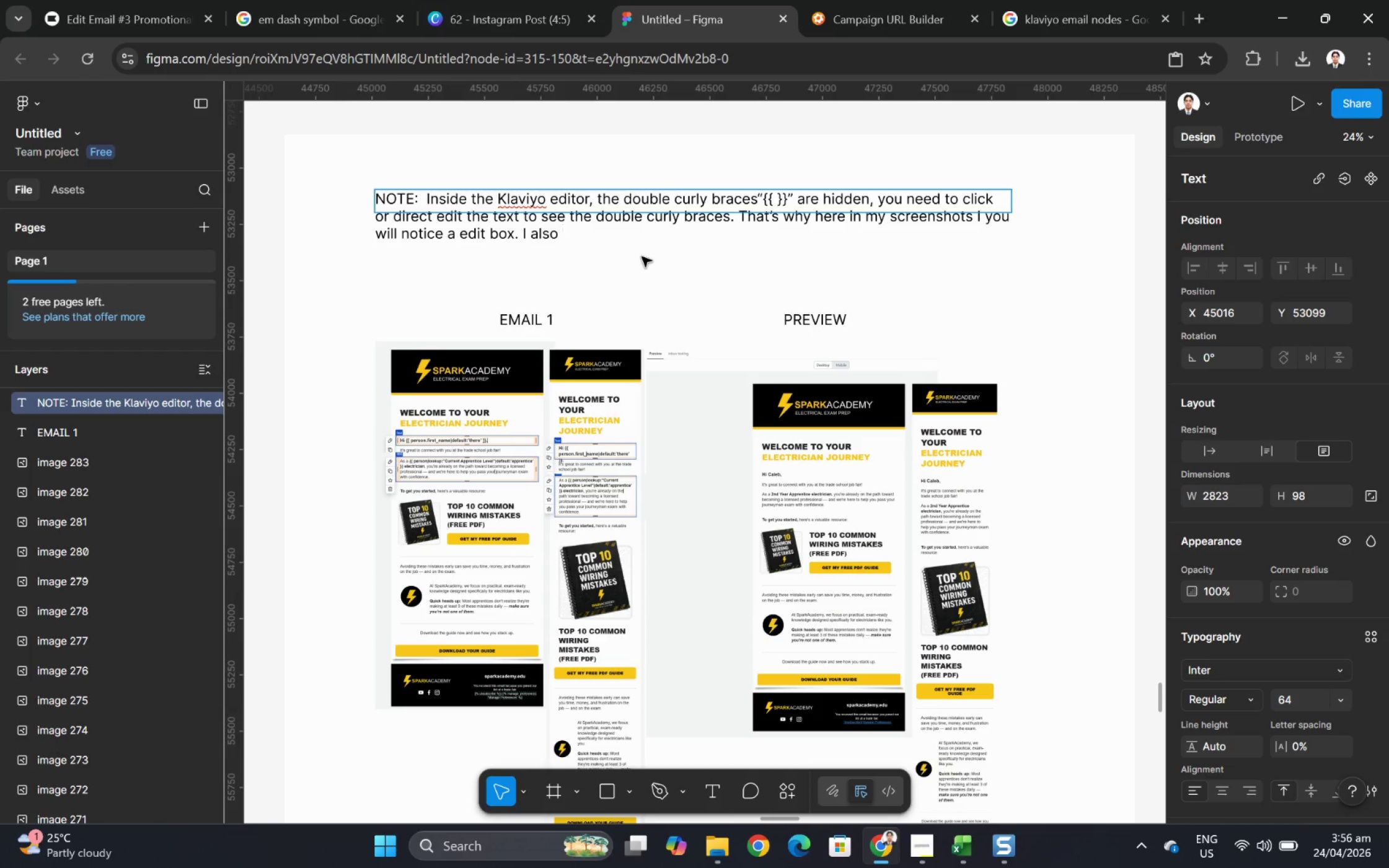 
wait(13.66)
 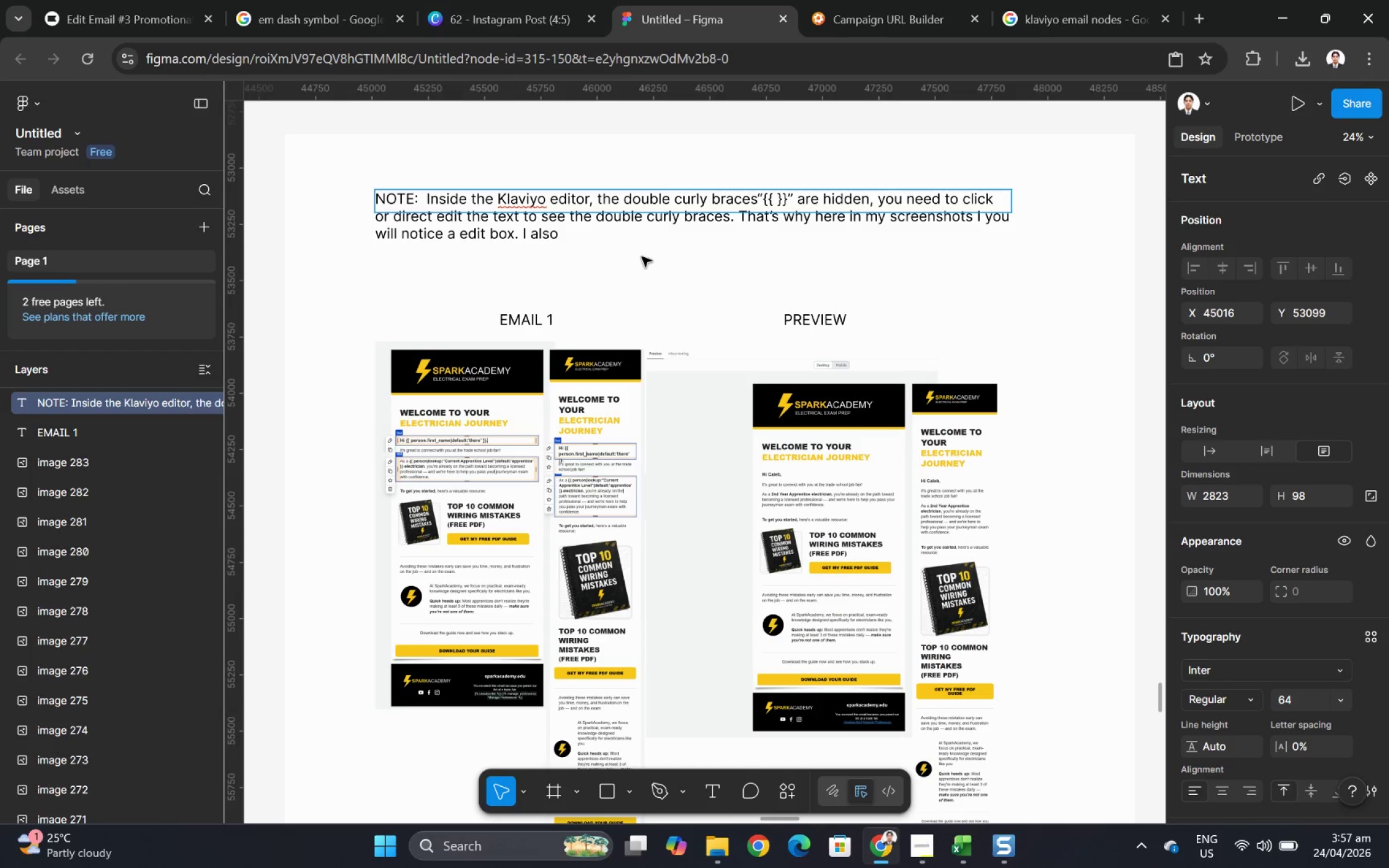 
type(the preview text to )
 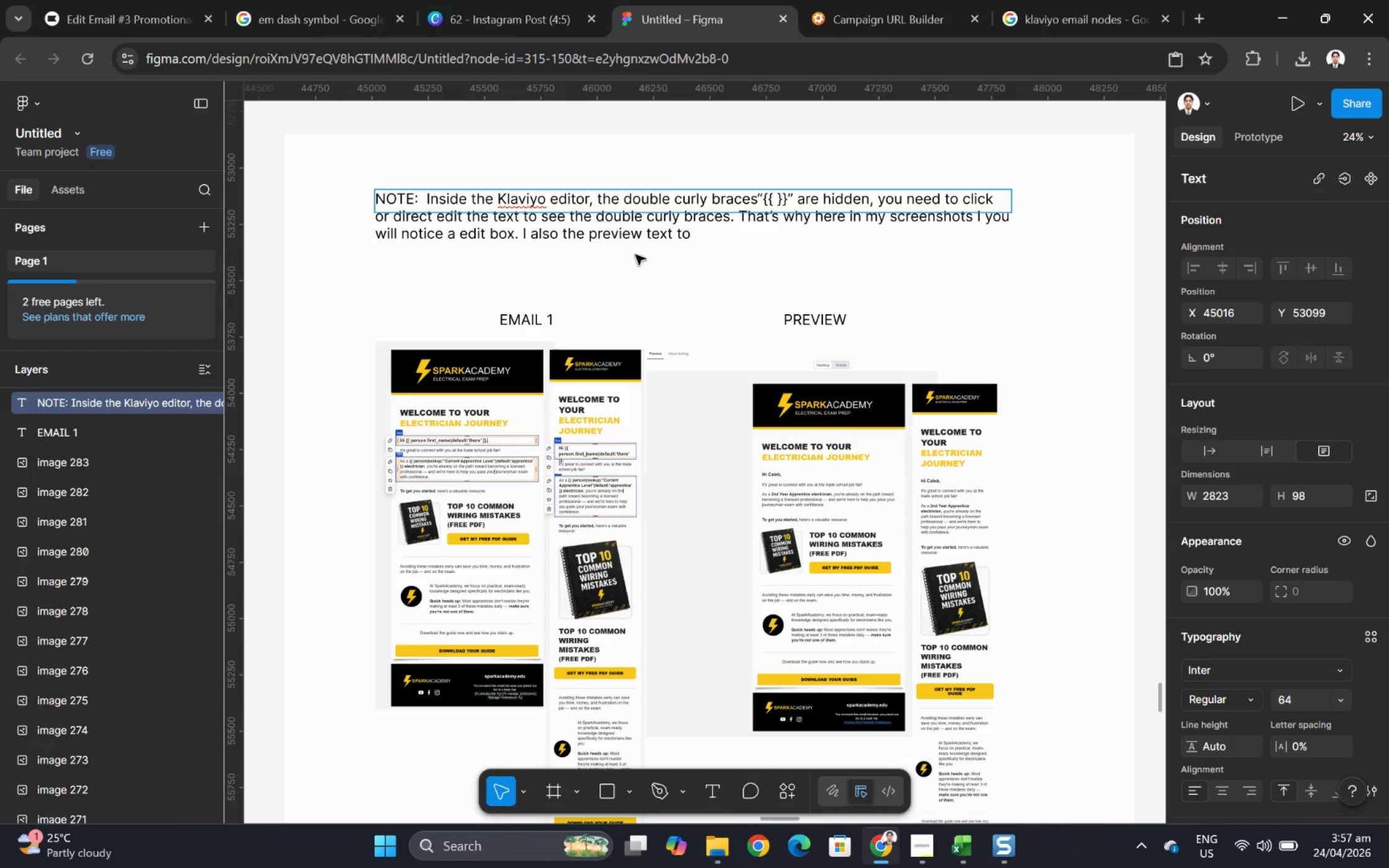 
left_click([560, 234])
 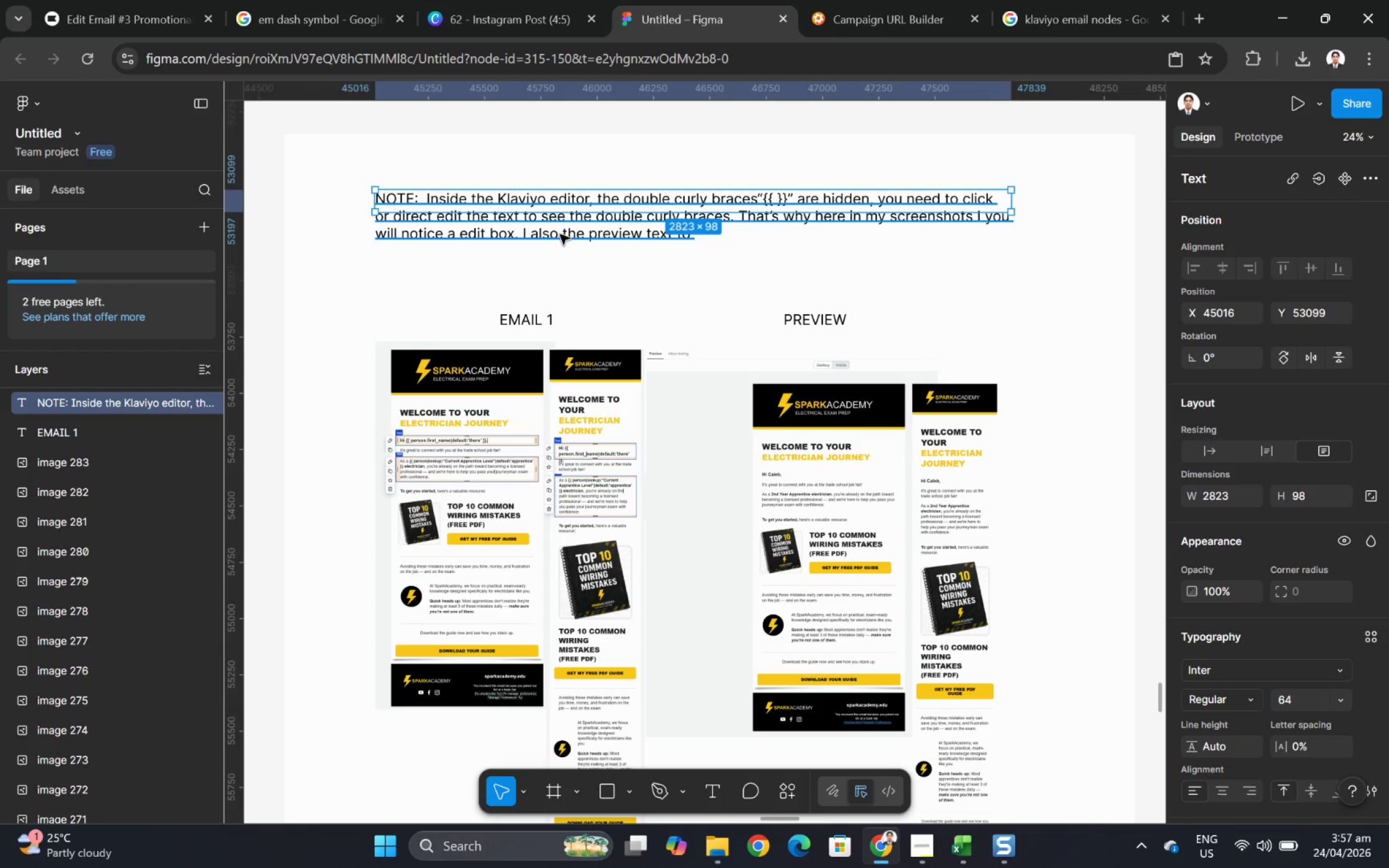 
double_click([560, 234])
 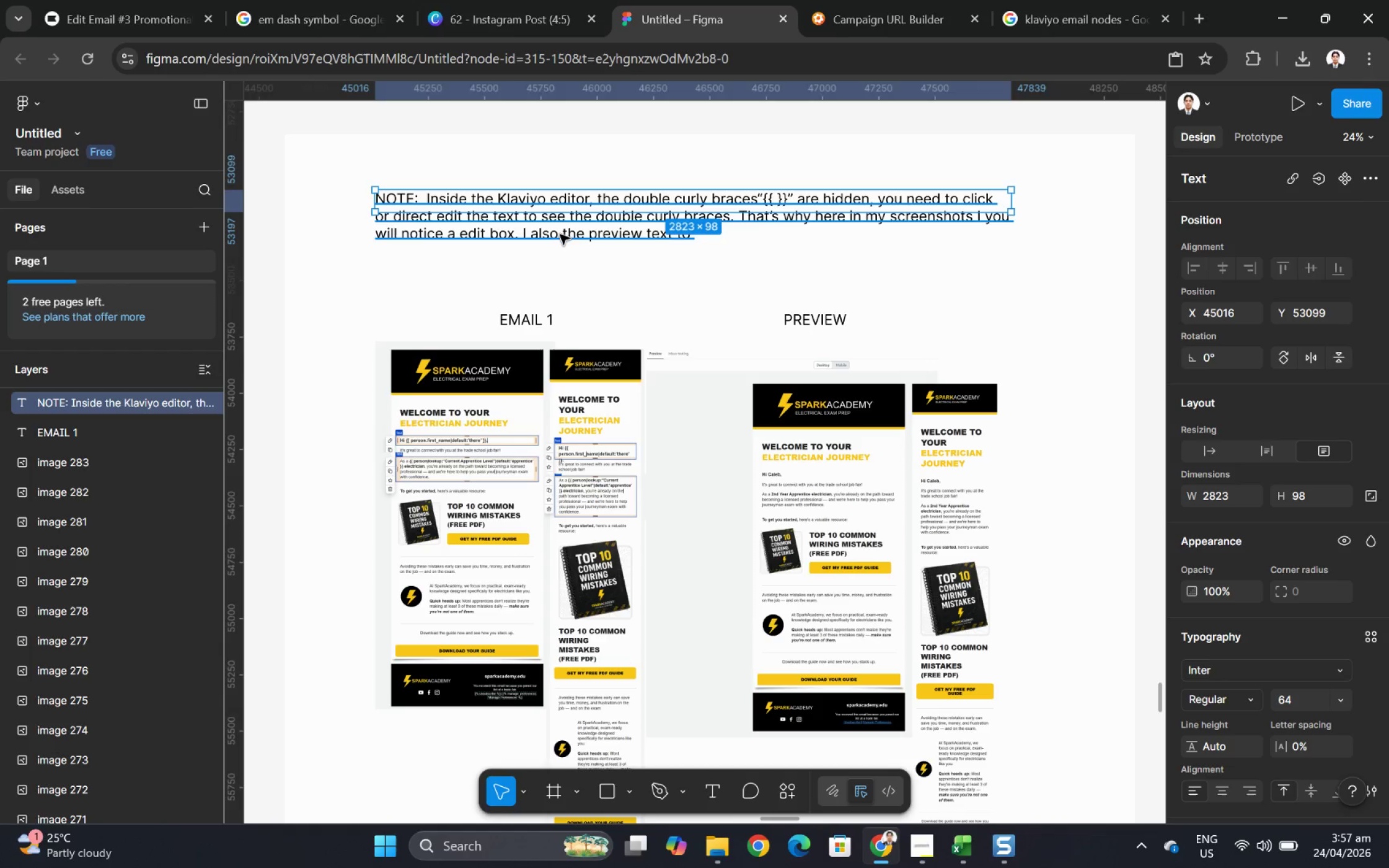 
triple_click([560, 234])
 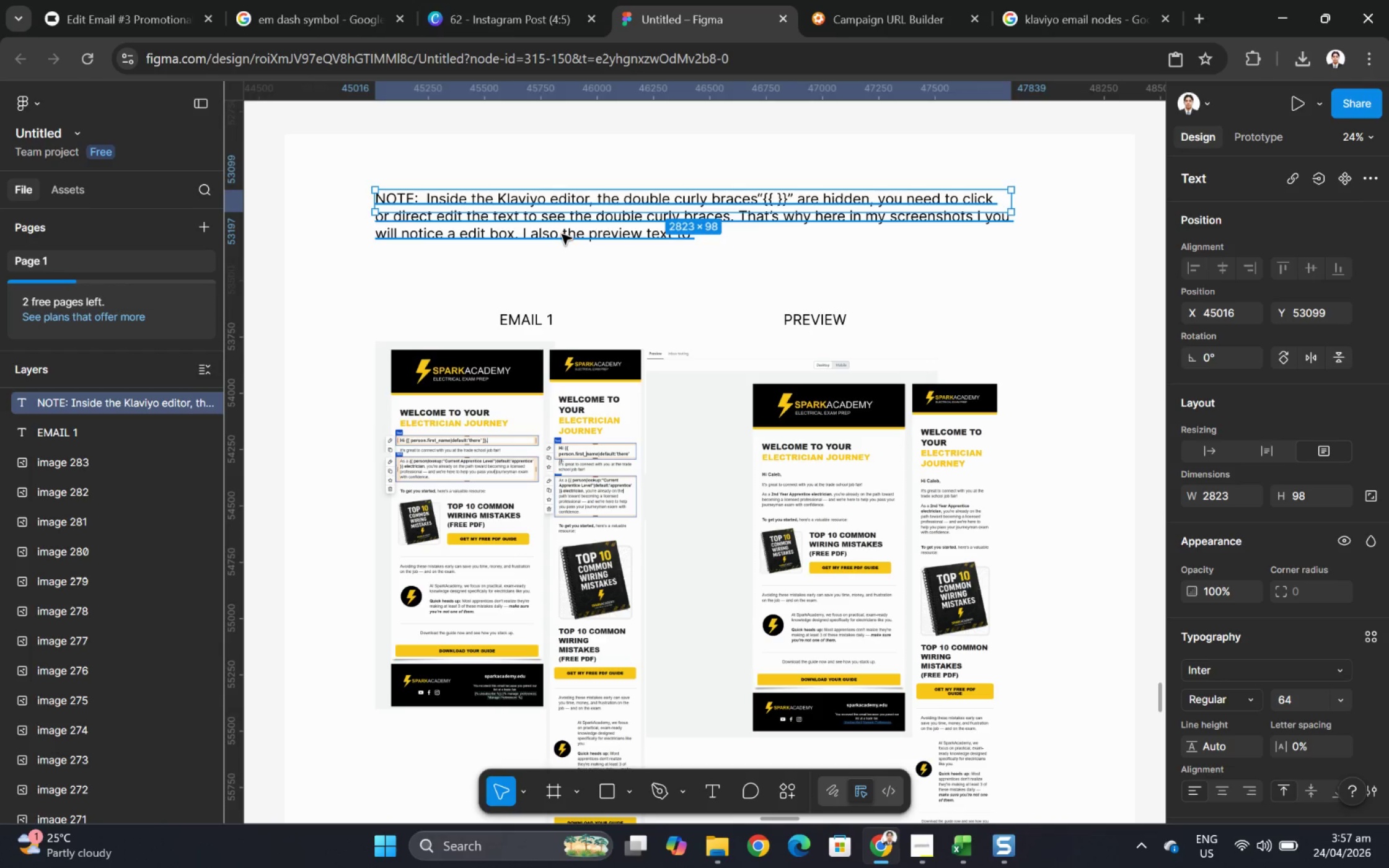 
double_click([562, 234])
 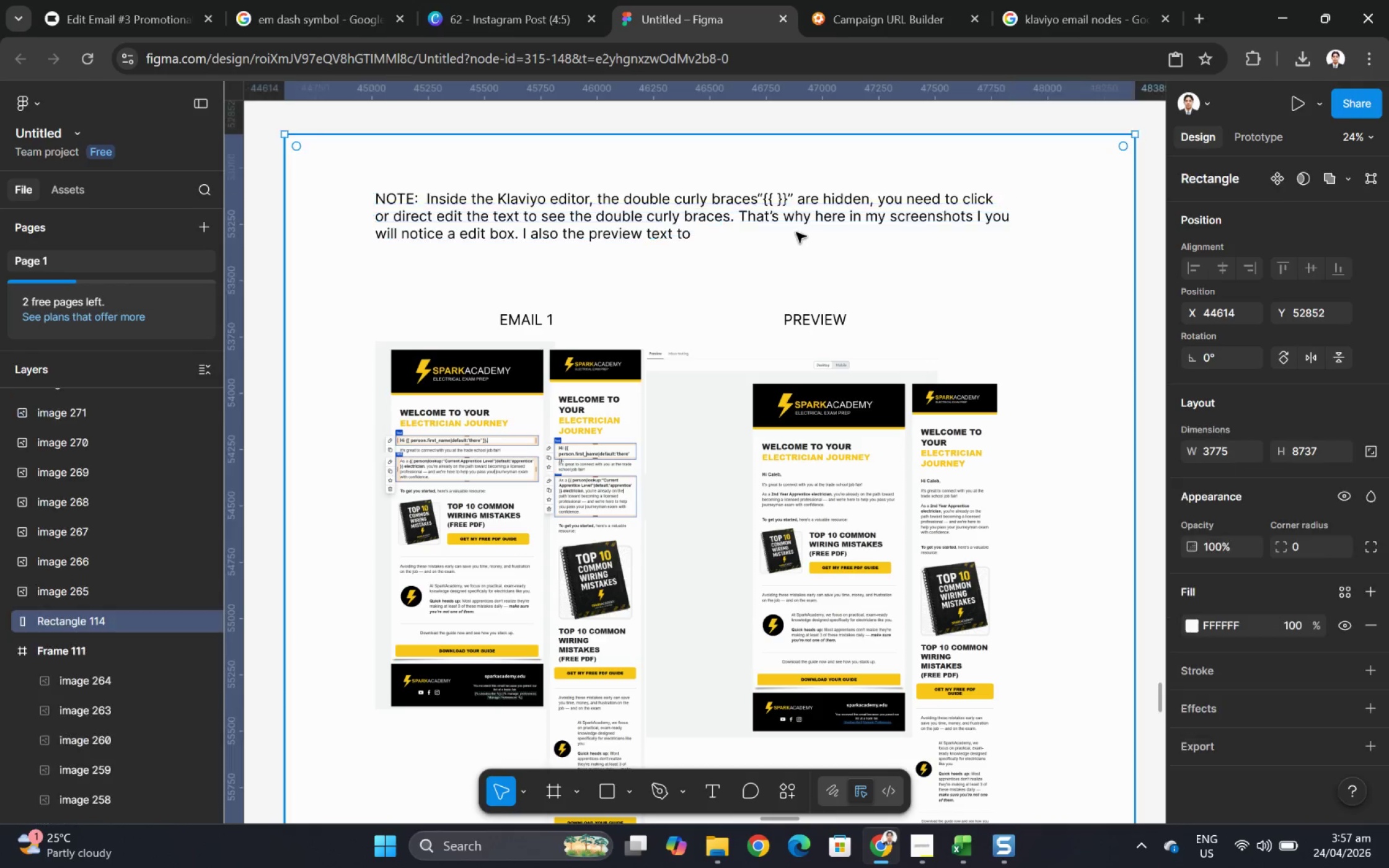 
double_click([650, 216])
 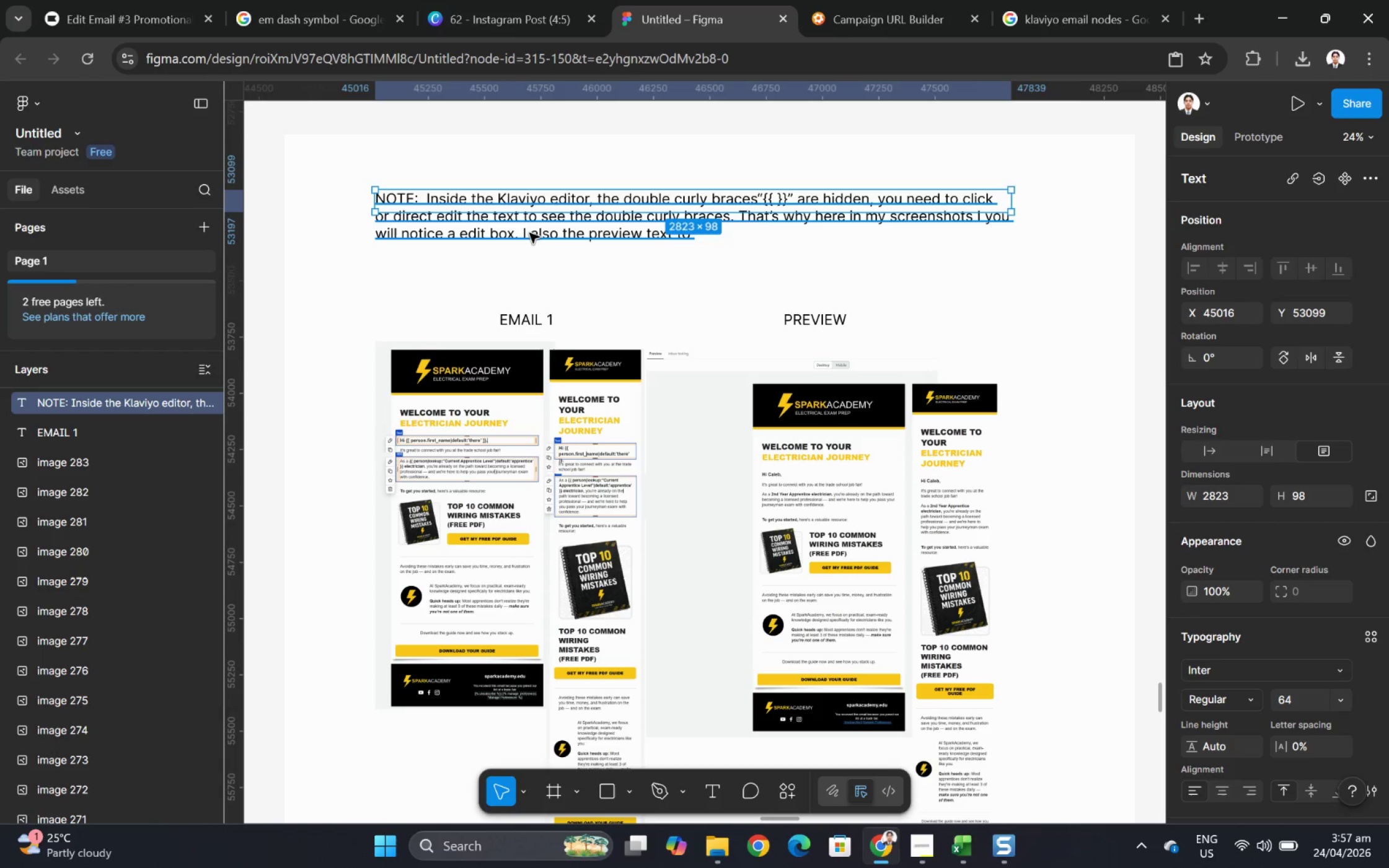 
left_click([529, 233])
 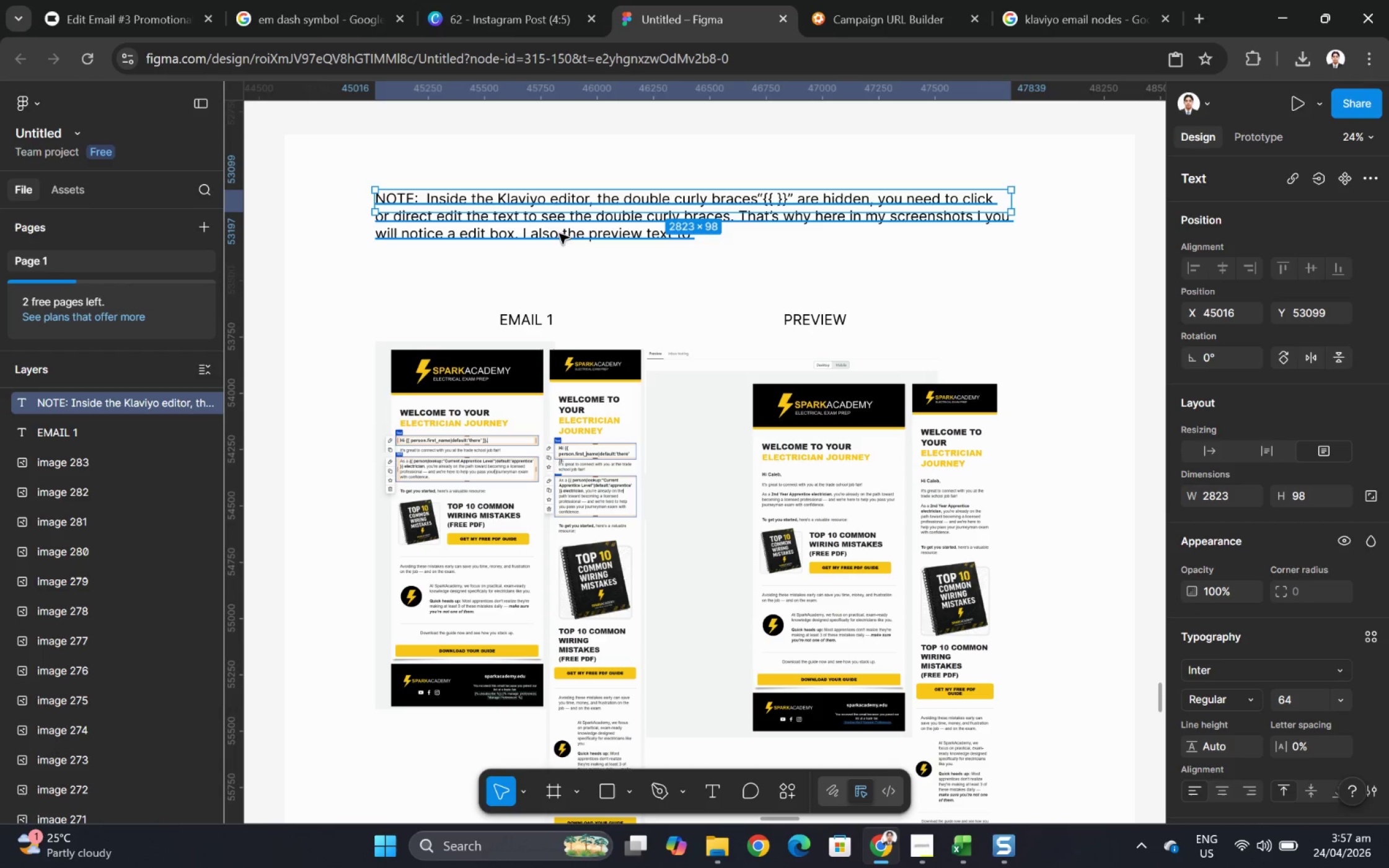 
key(ArrowDown)
 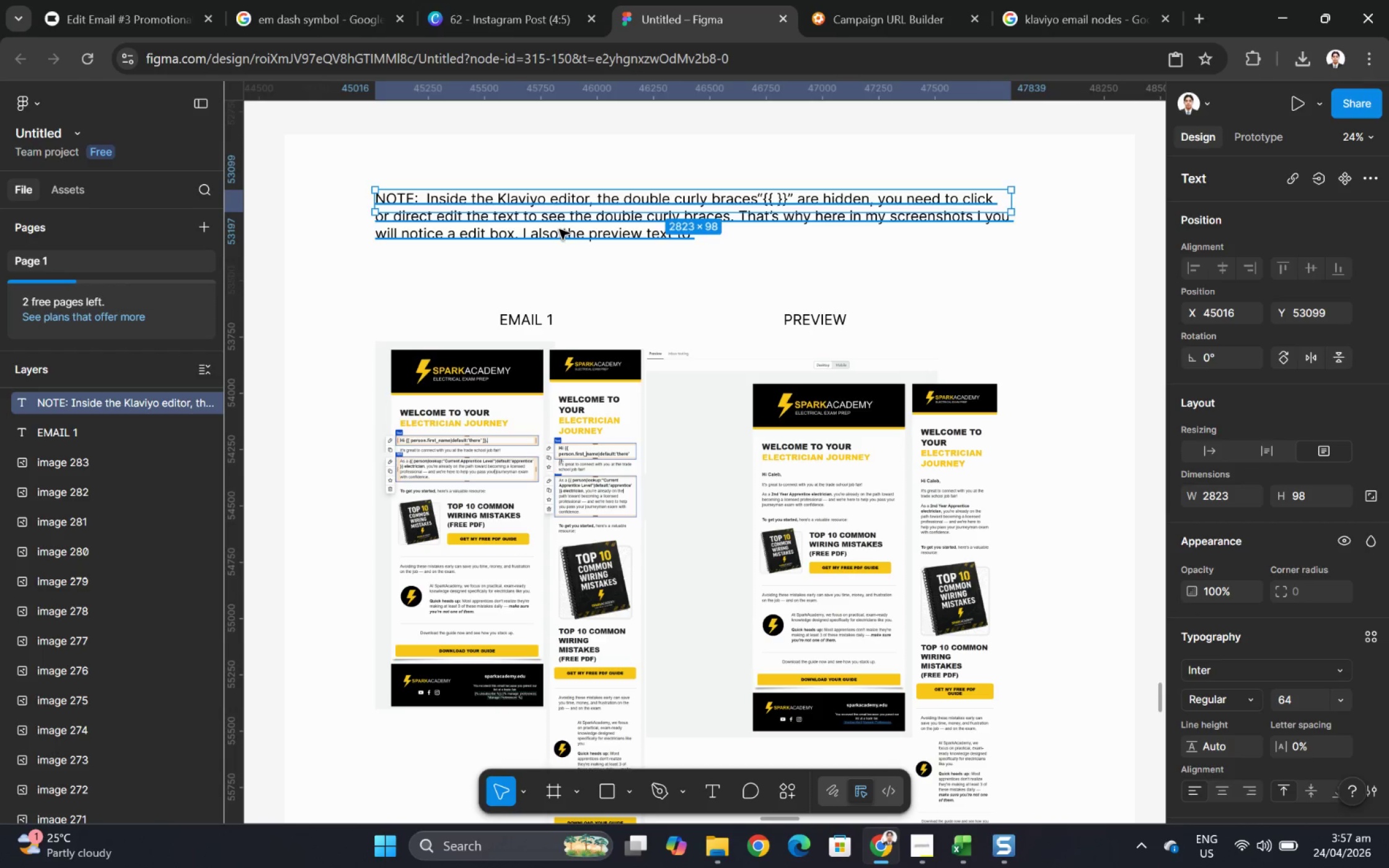 
key(ArrowRight)
 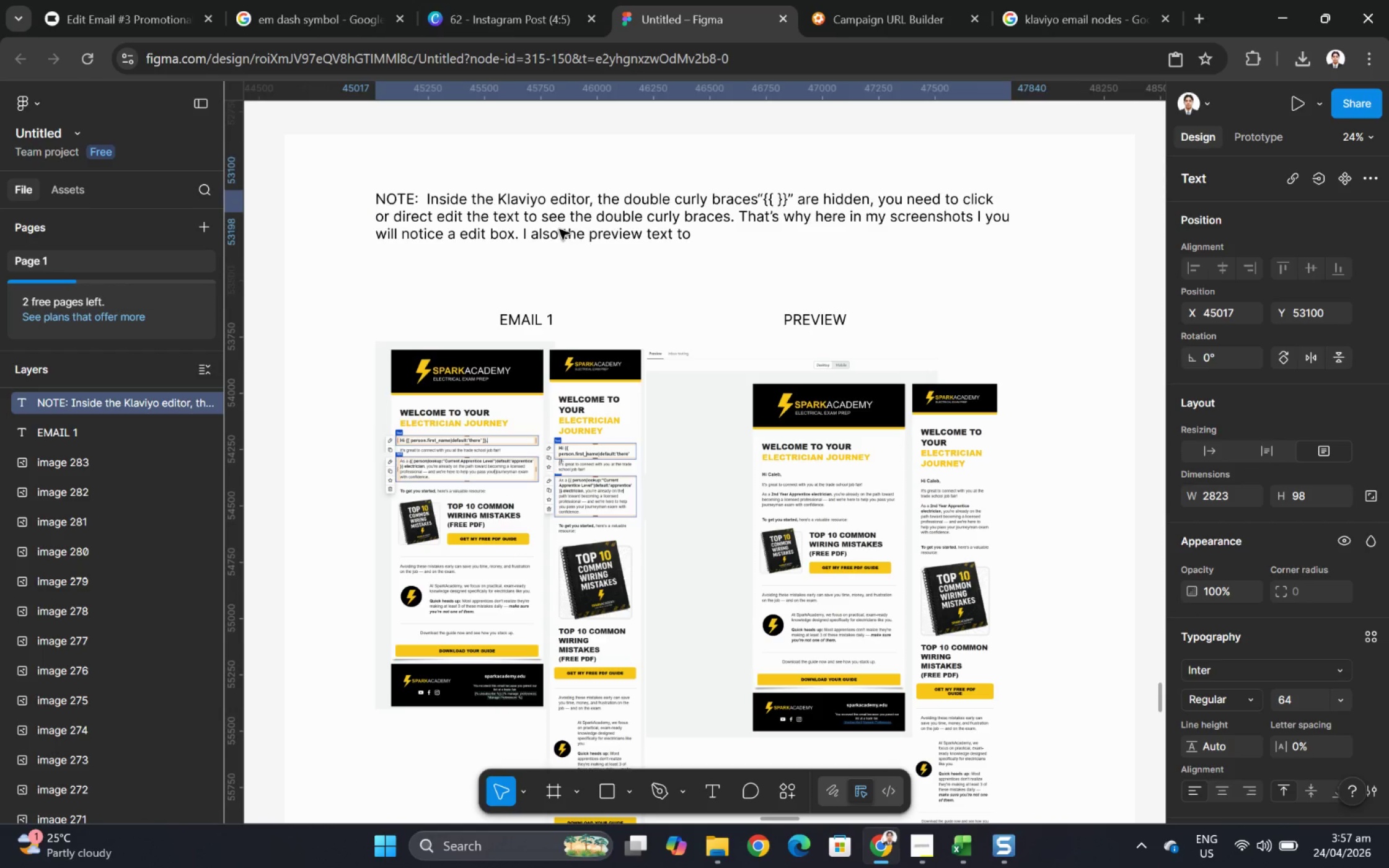 
key(ArrowDown)
 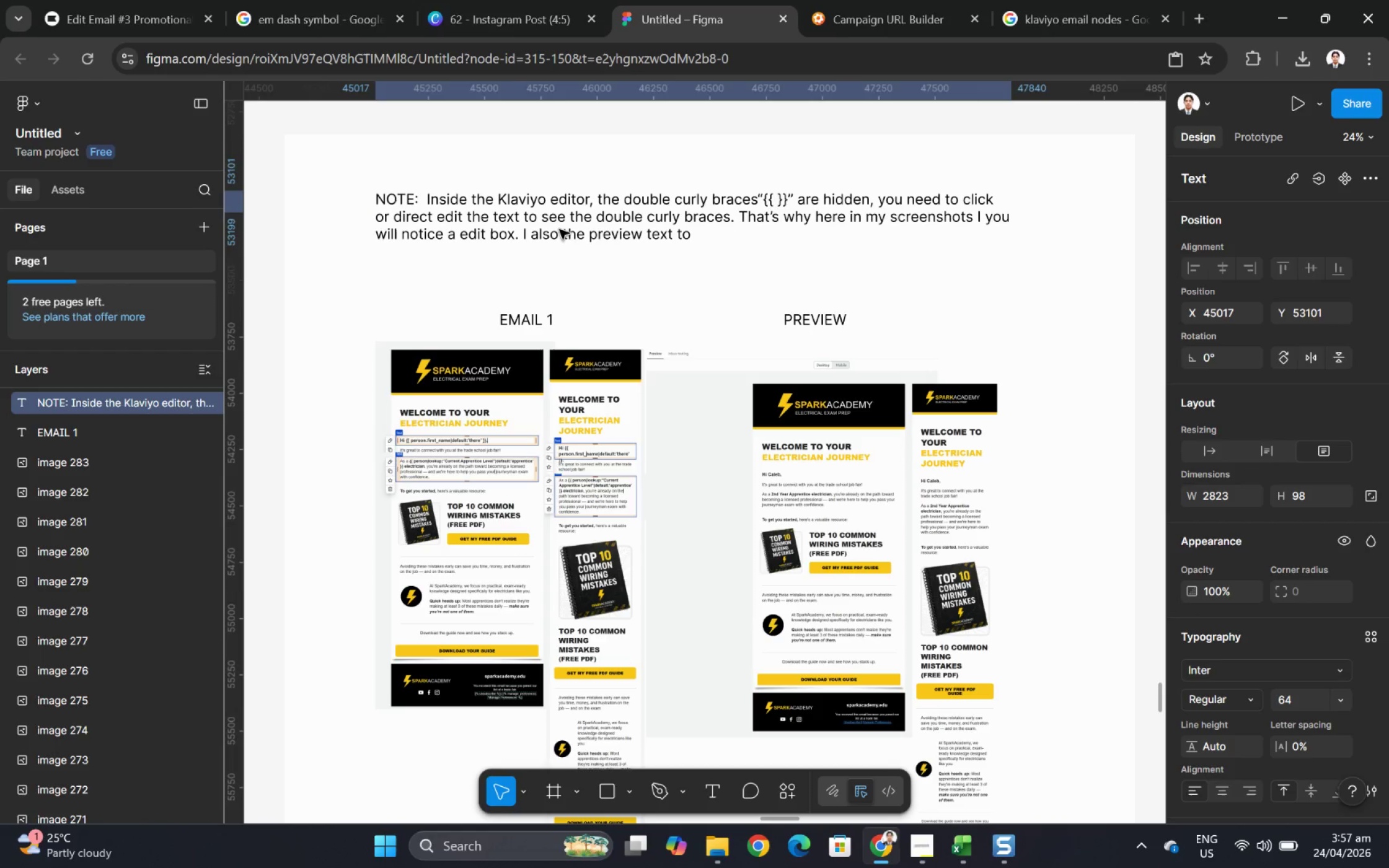 
key(ArrowDown)
 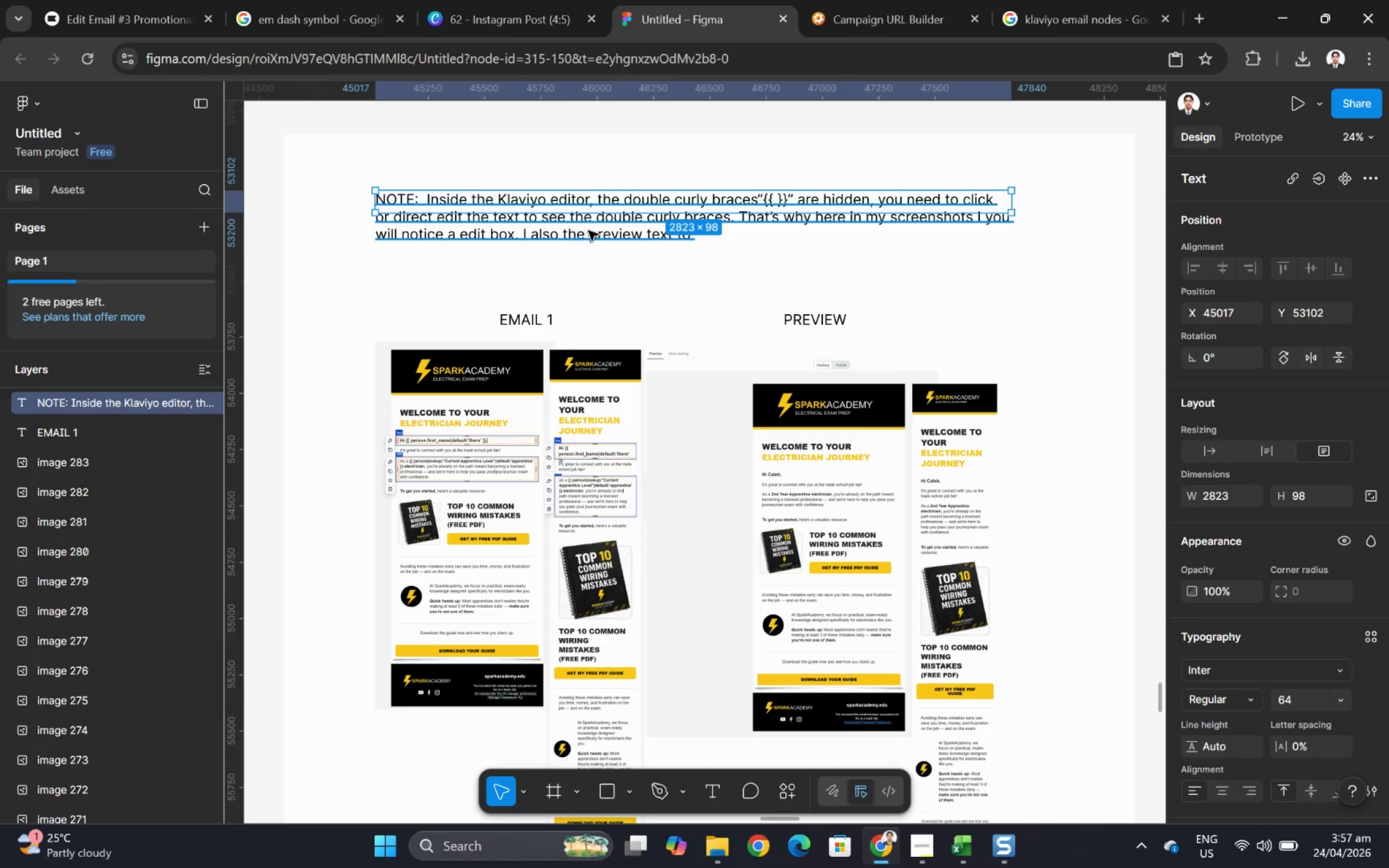 
double_click([588, 230])
 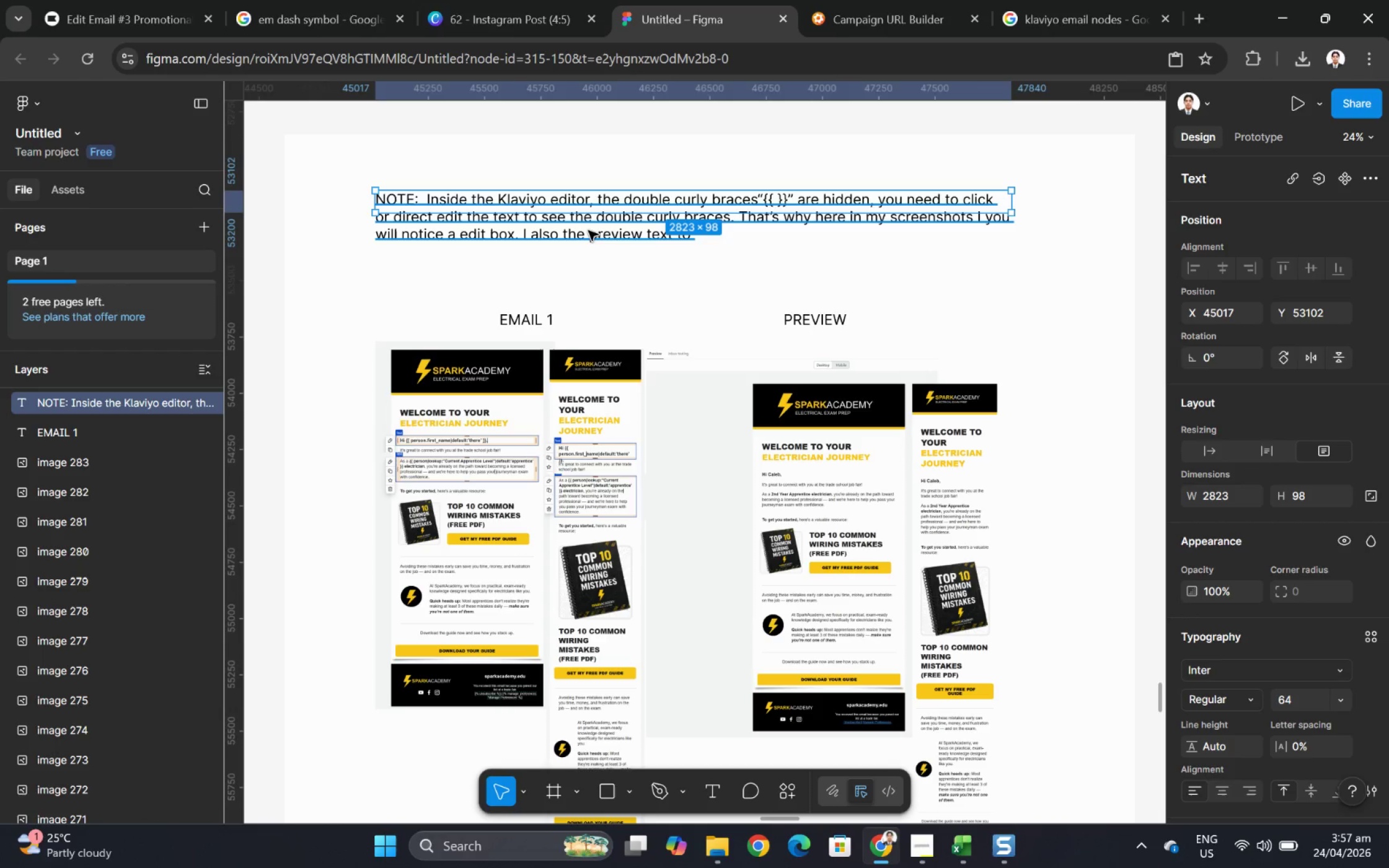 
triple_click([588, 230])
 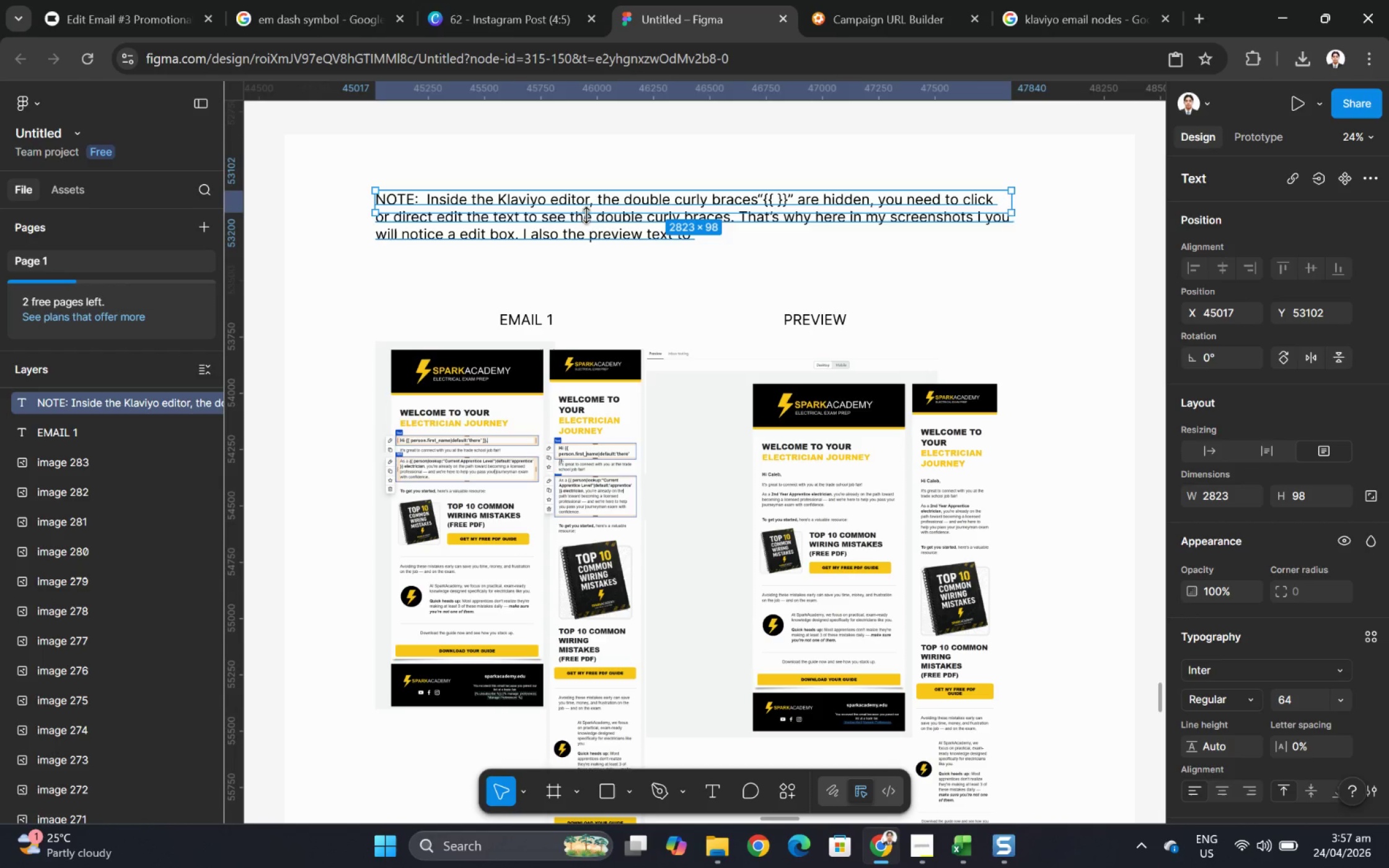 
double_click([586, 211])
 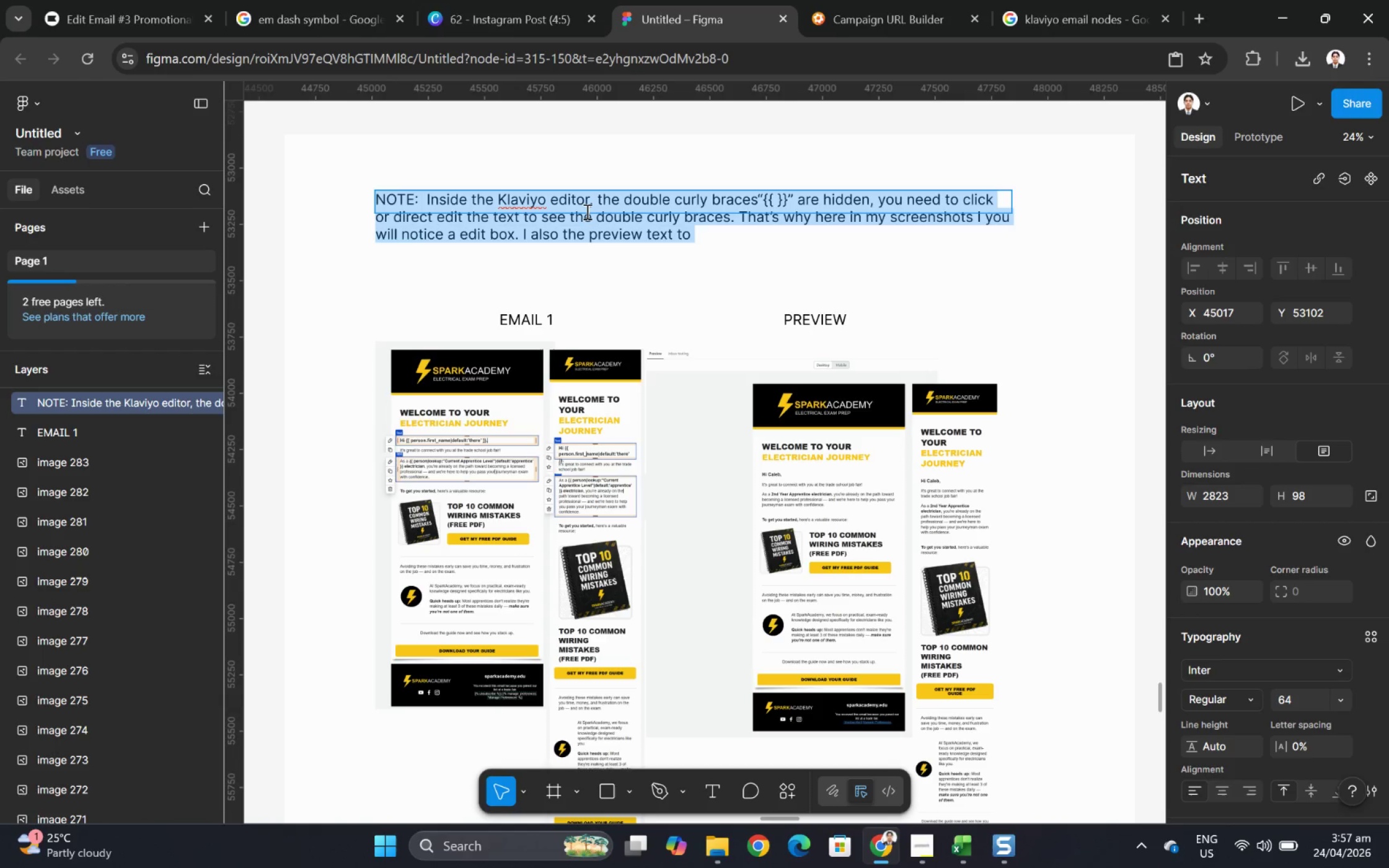 
triple_click([586, 211])
 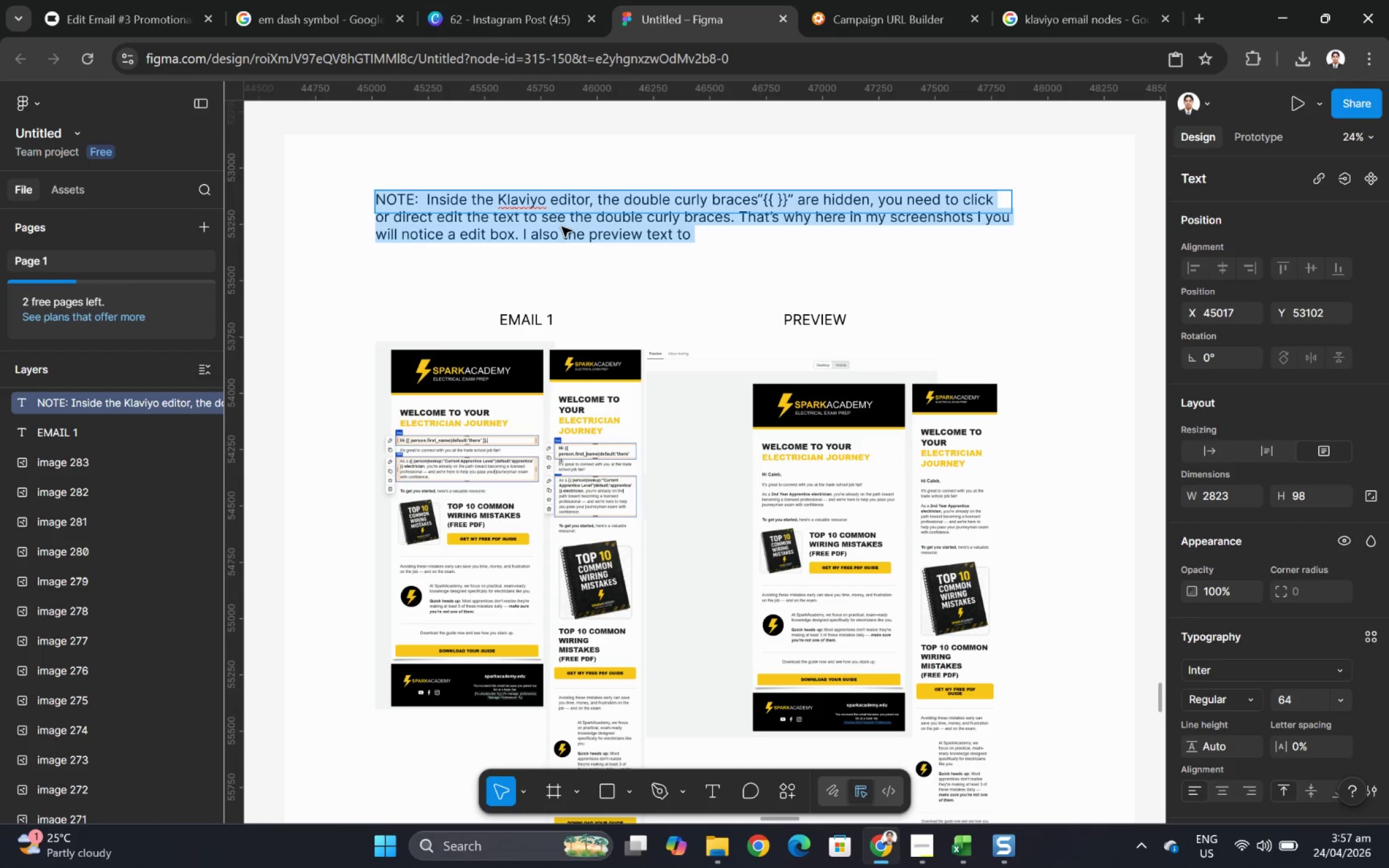 
left_click([568, 213])
 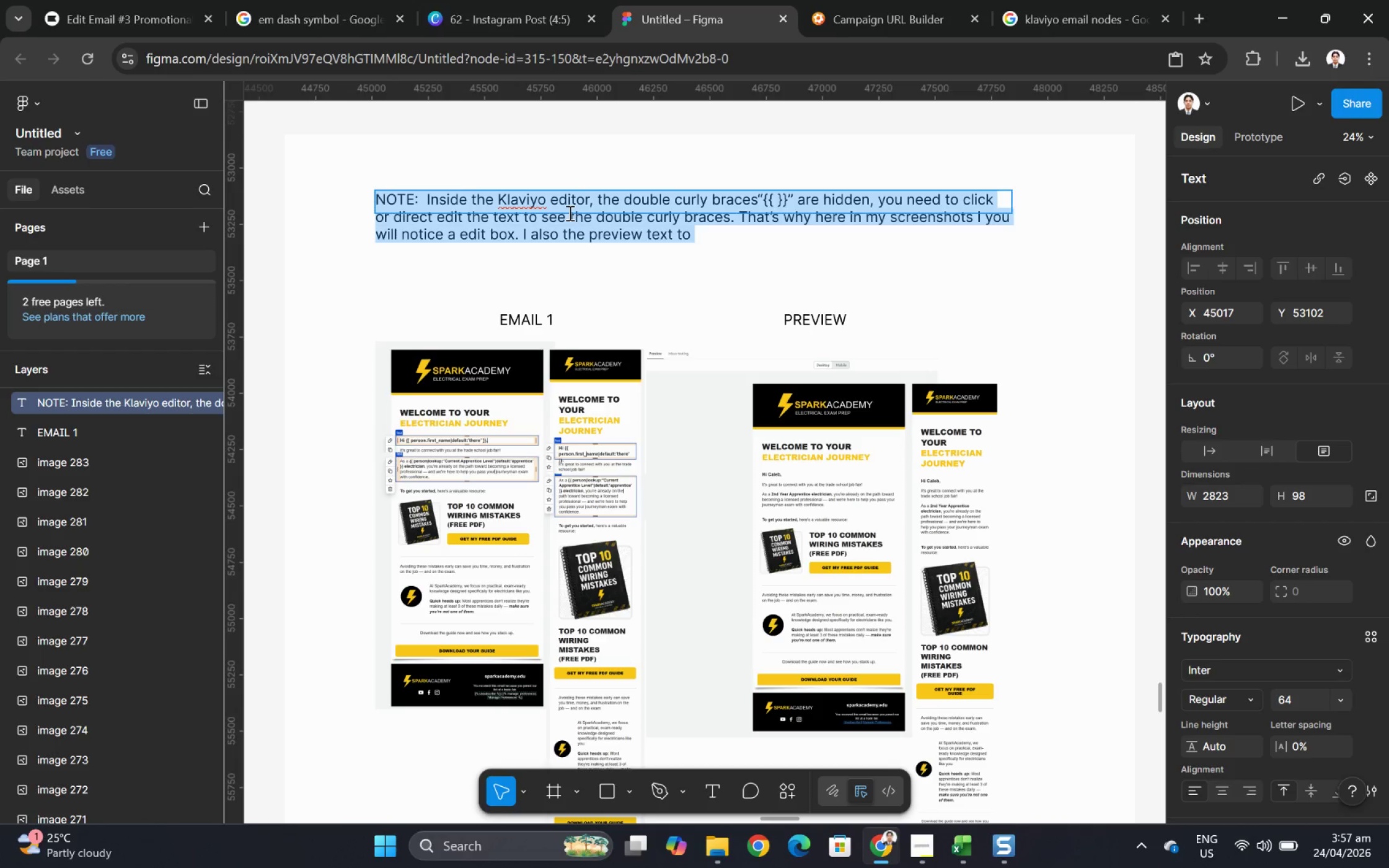 
left_click([568, 213])
 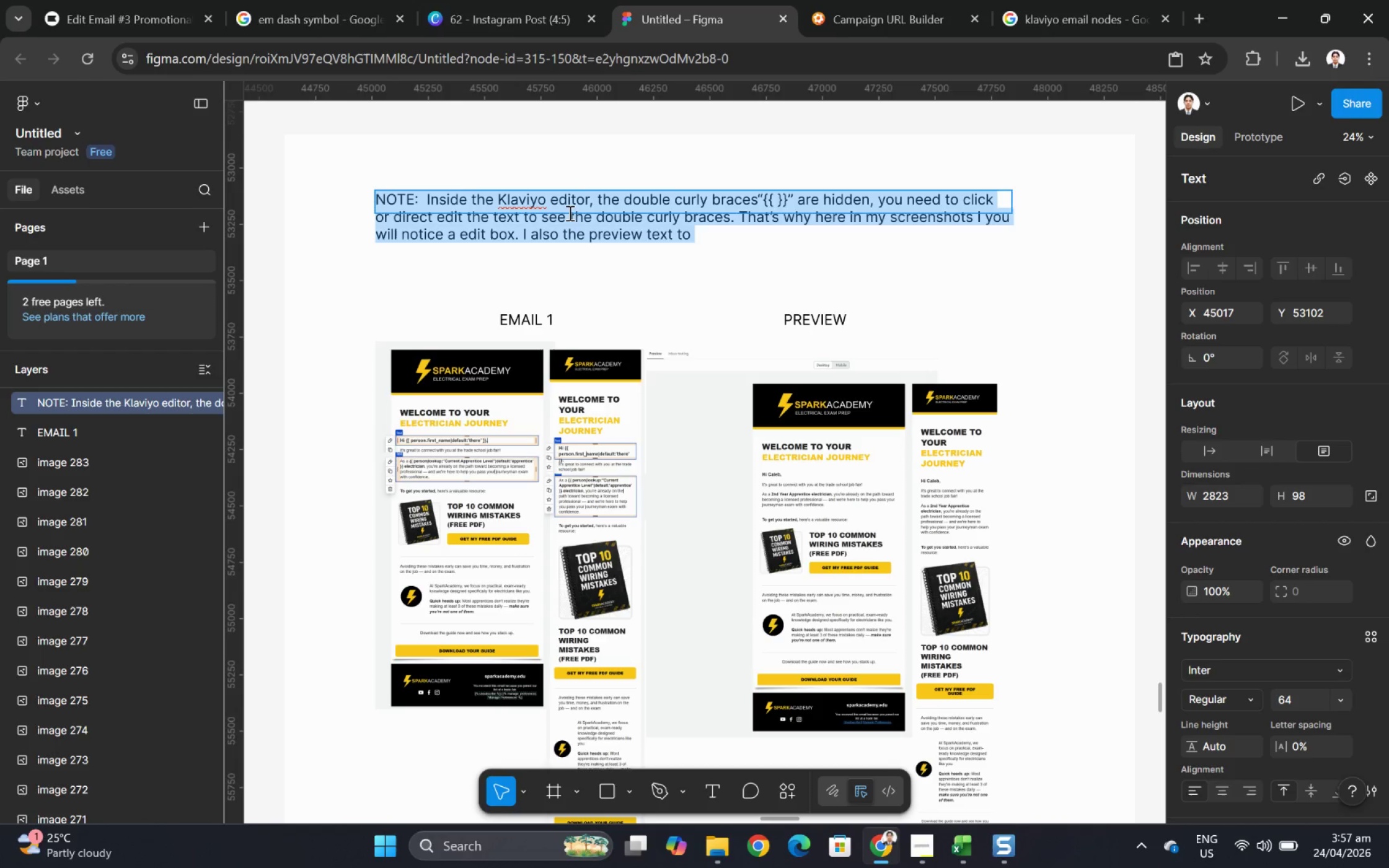 
left_click([568, 213])
 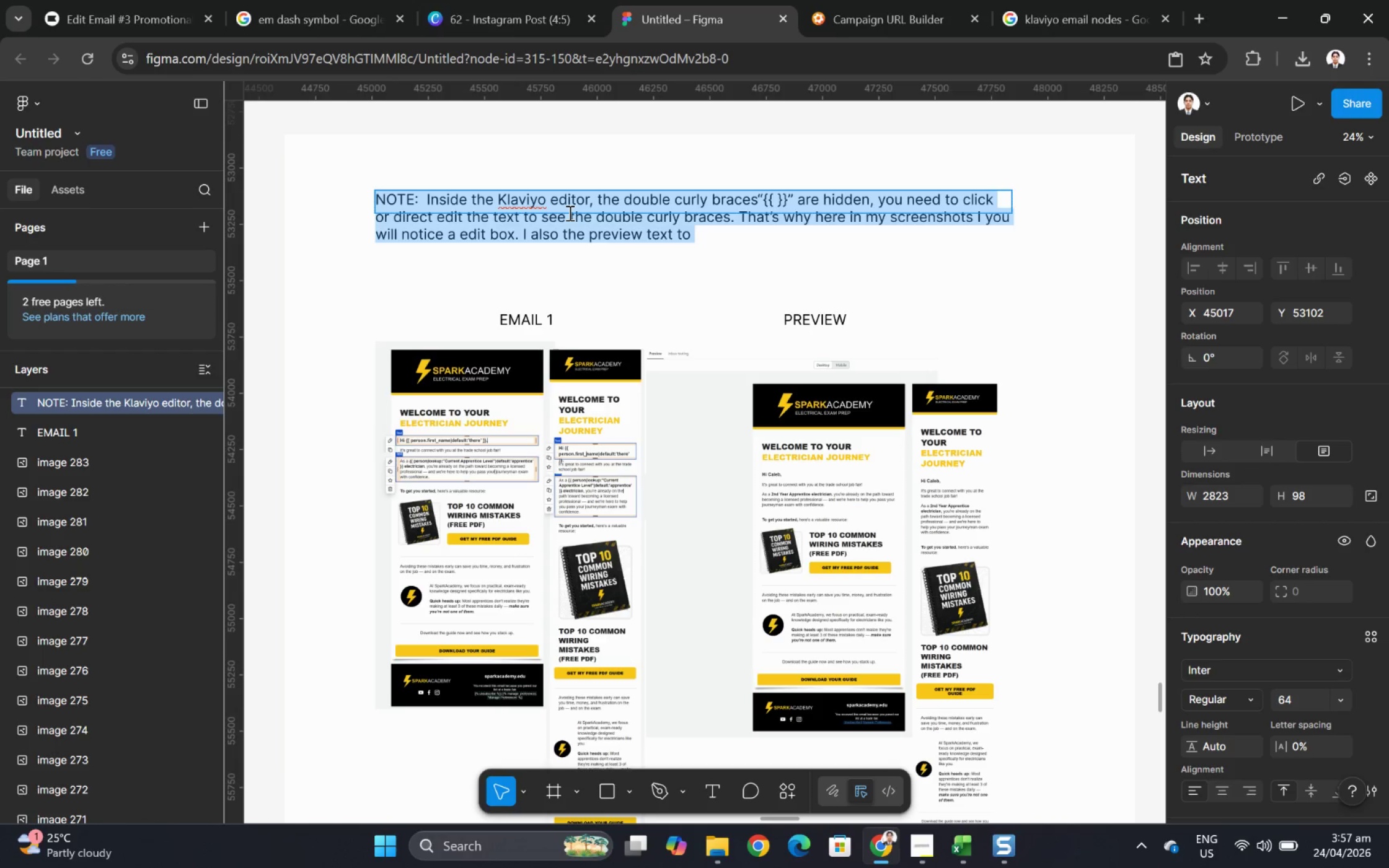 
key(ArrowDown)
 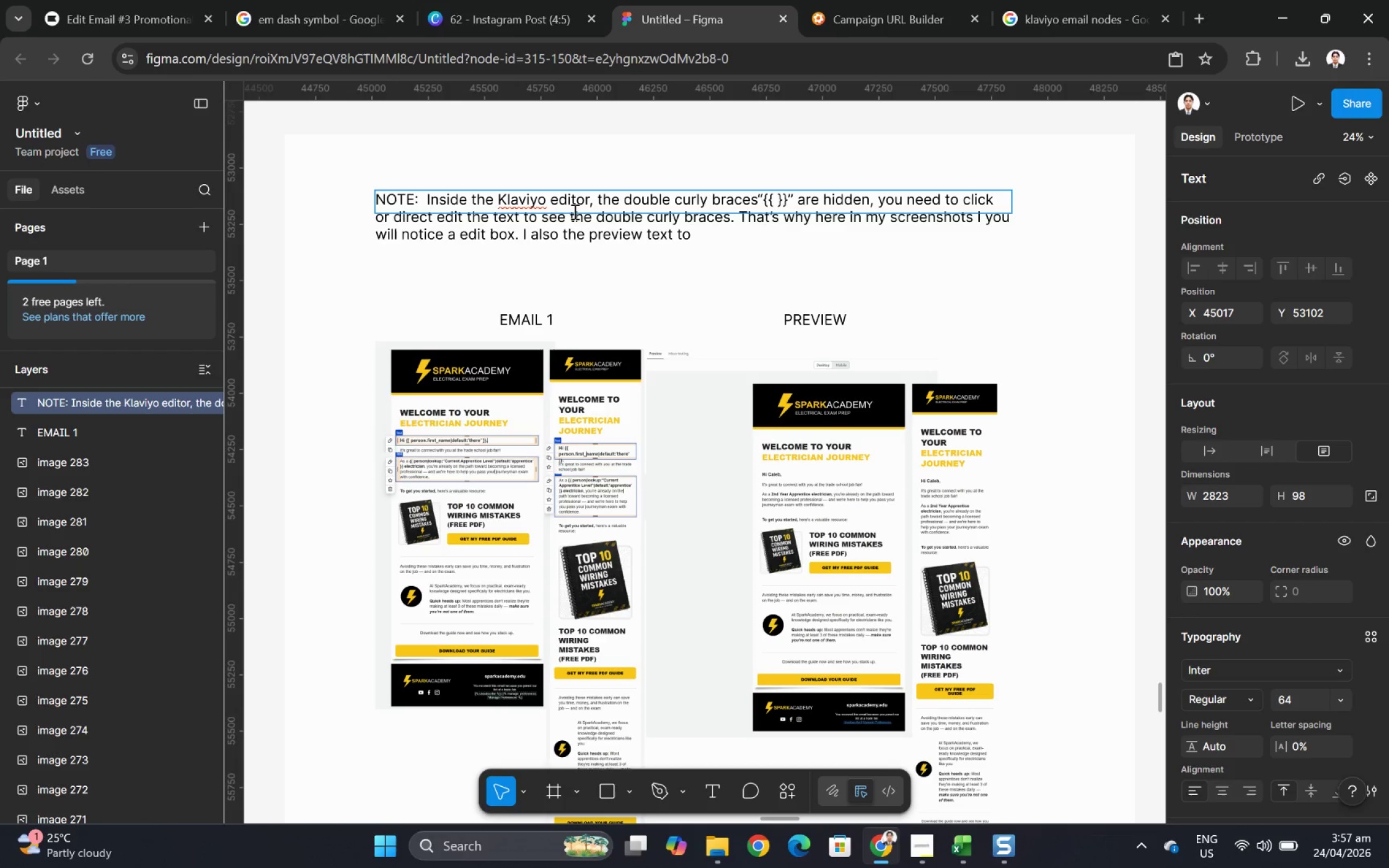 
key(ArrowLeft)
 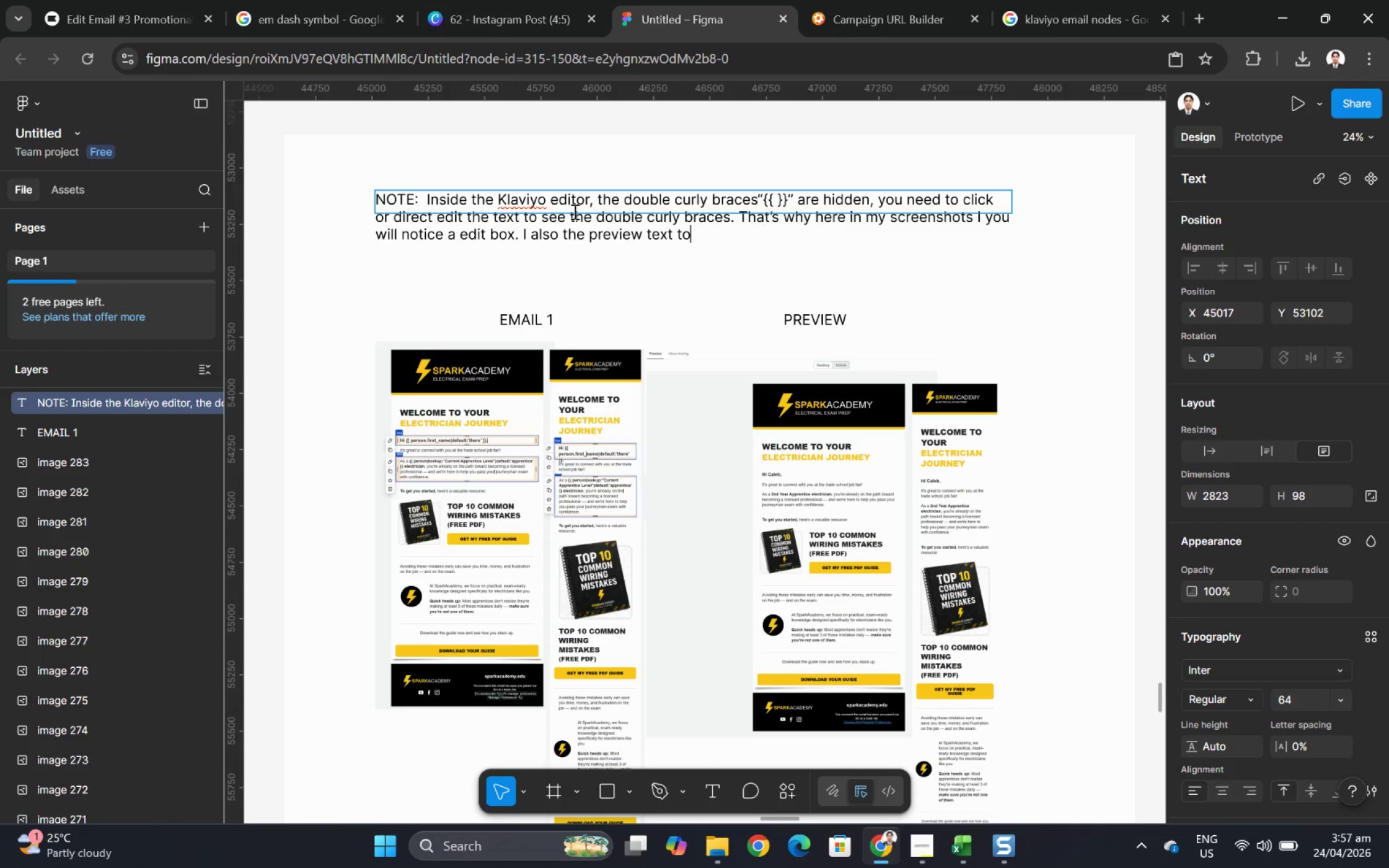 
hold_key(key=ArrowLeft, duration=1.09)
 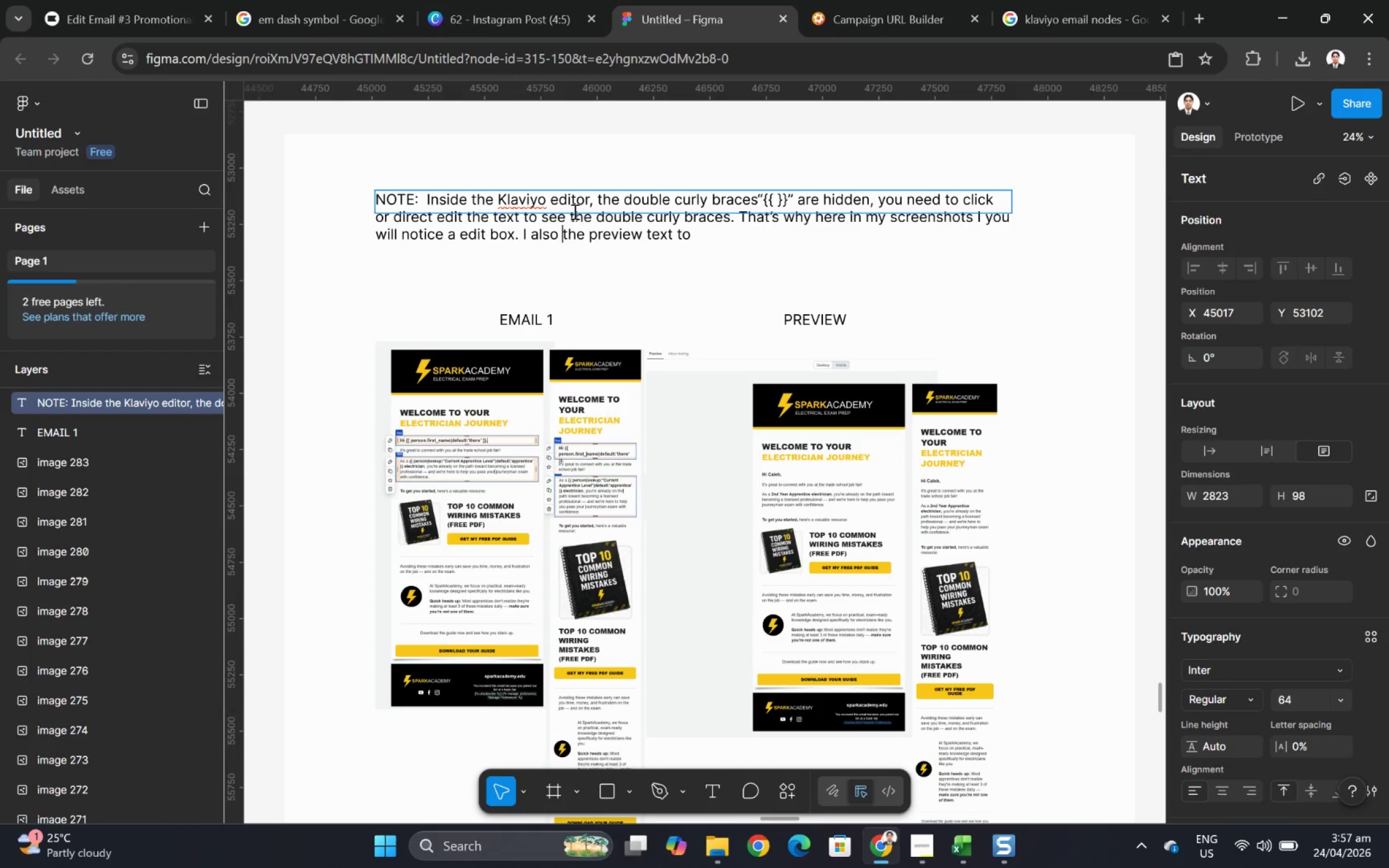 
key(ArrowLeft)
 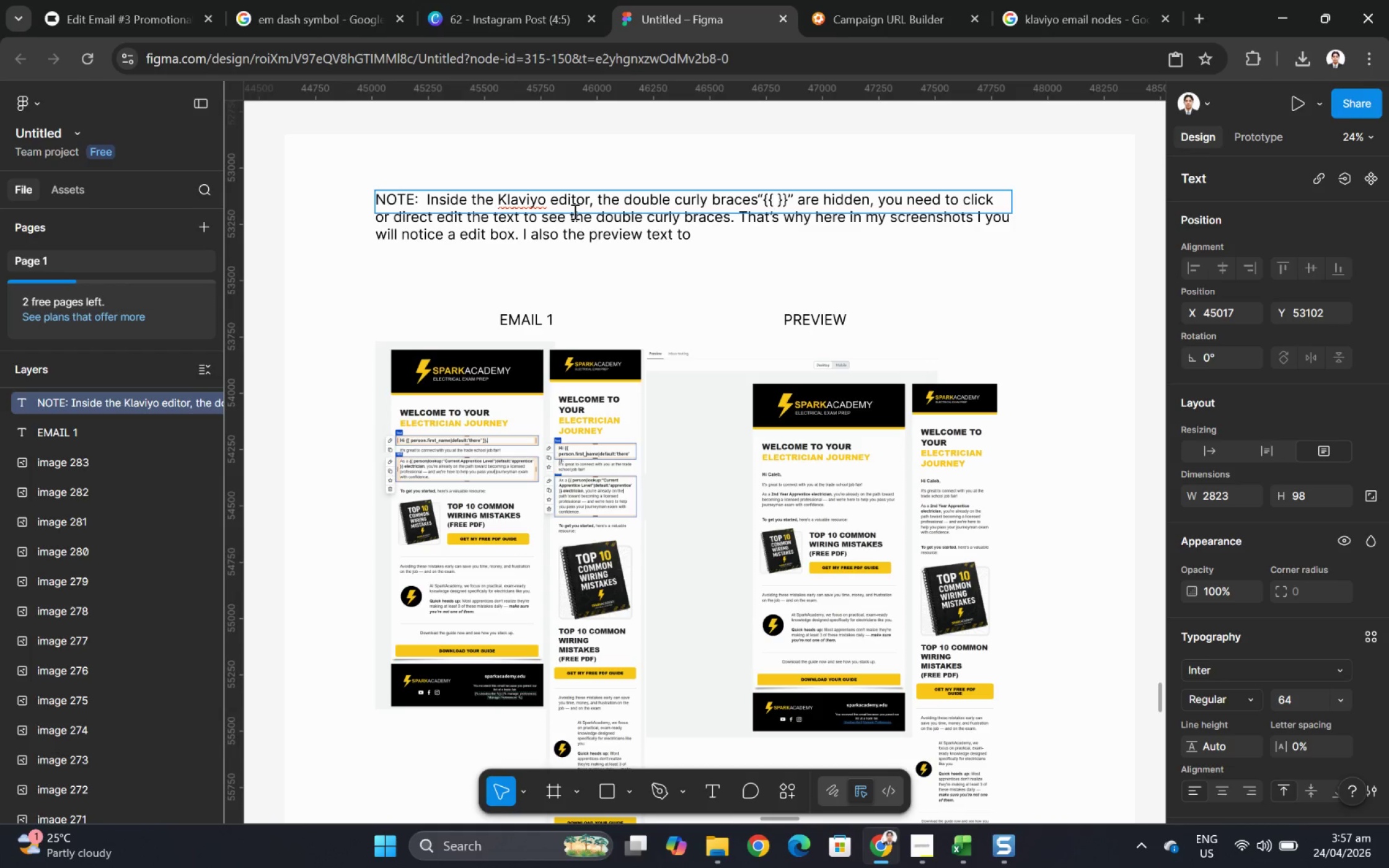 
type( added the screenshots of)
 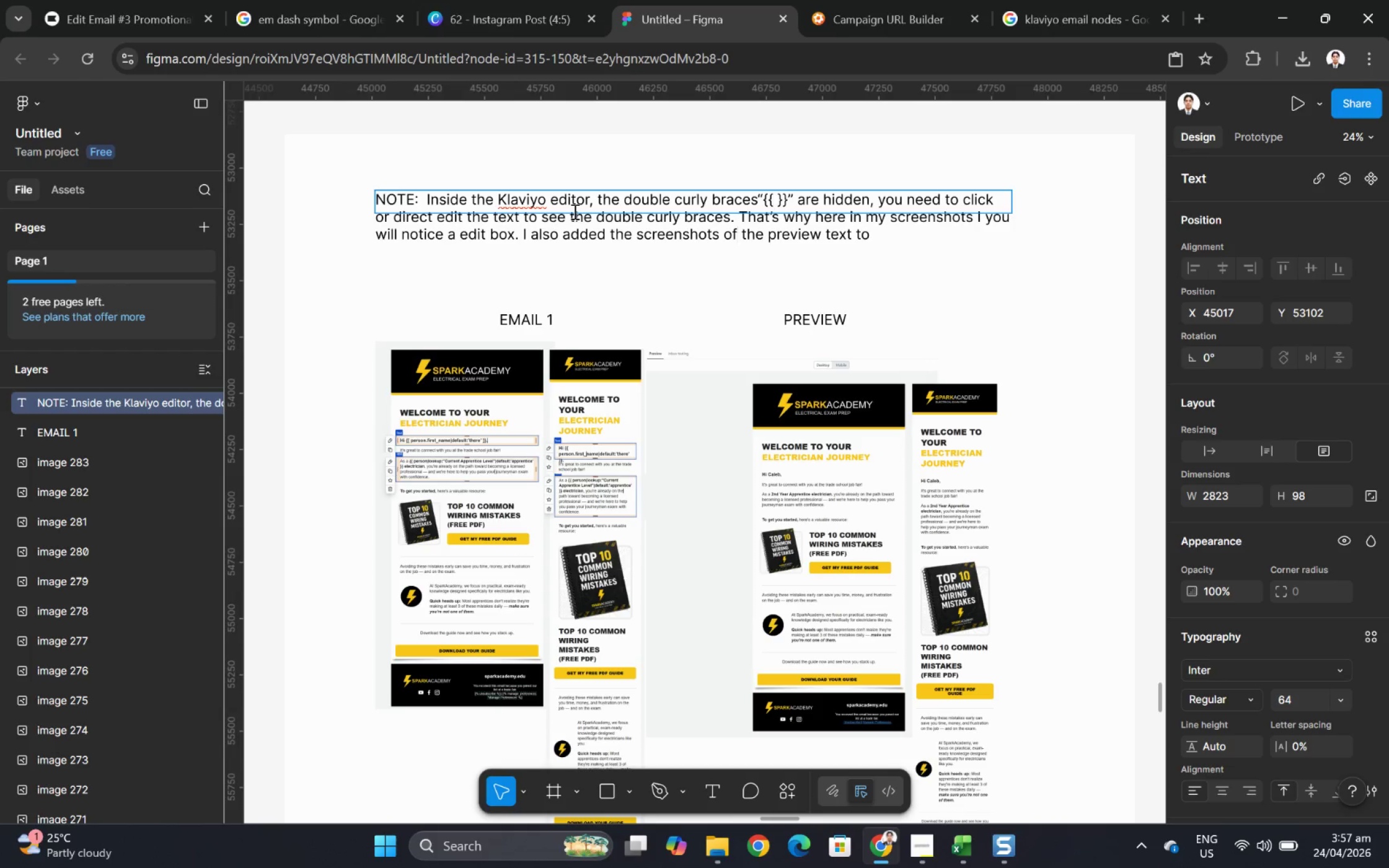 
hold_key(key=ArrowRight, duration=1.02)
 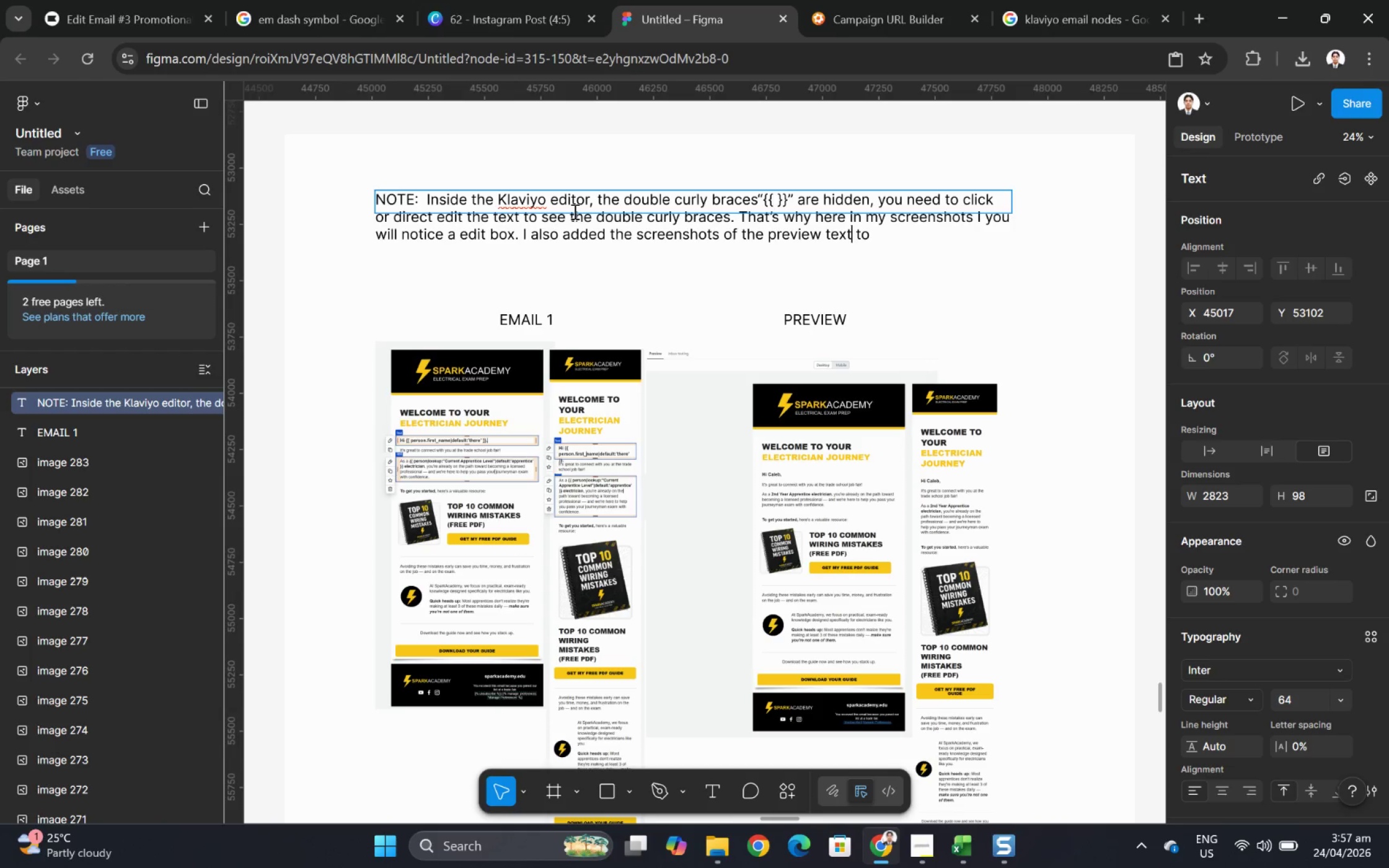 
key(ArrowRight)
 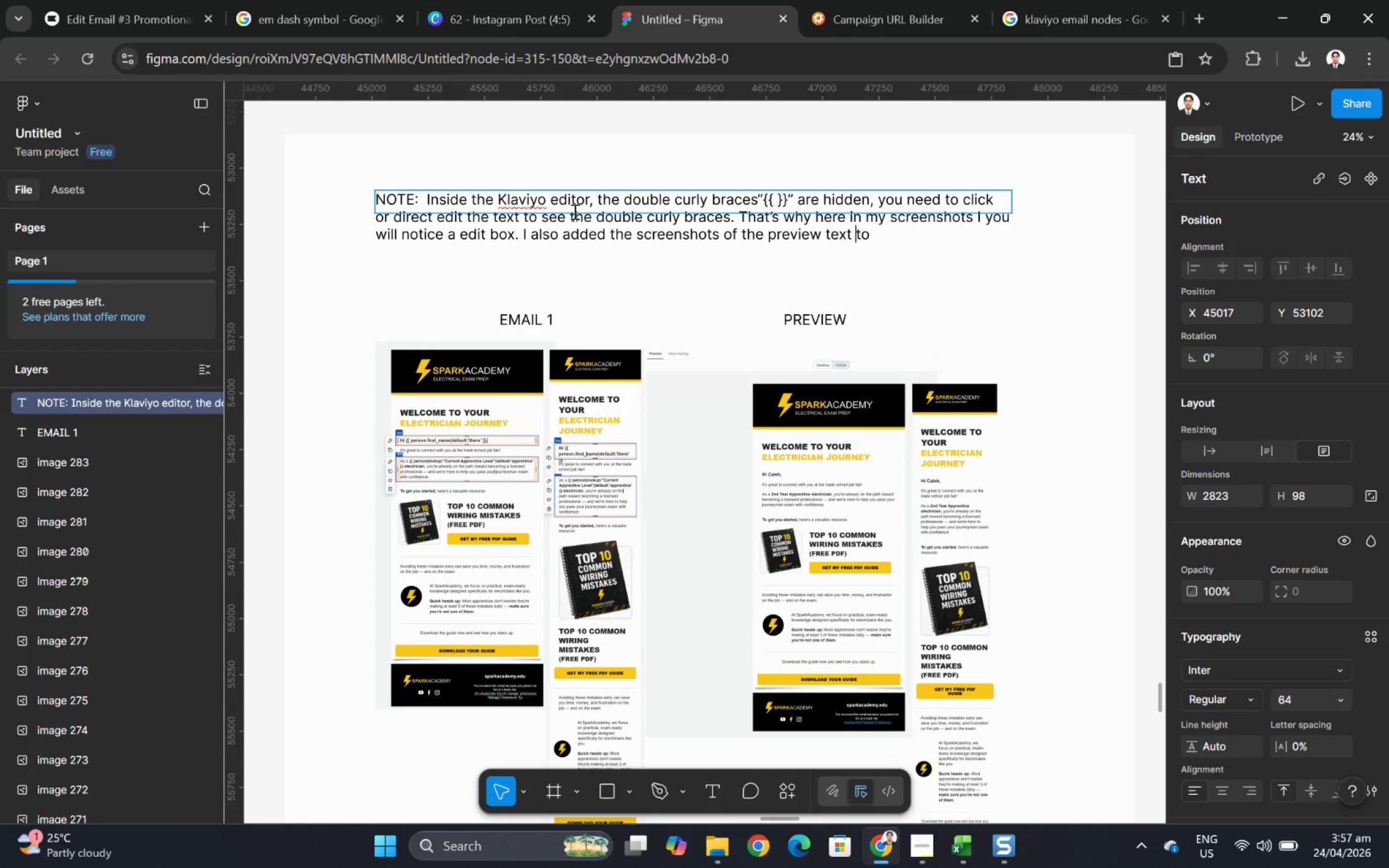 
key(ArrowRight)
 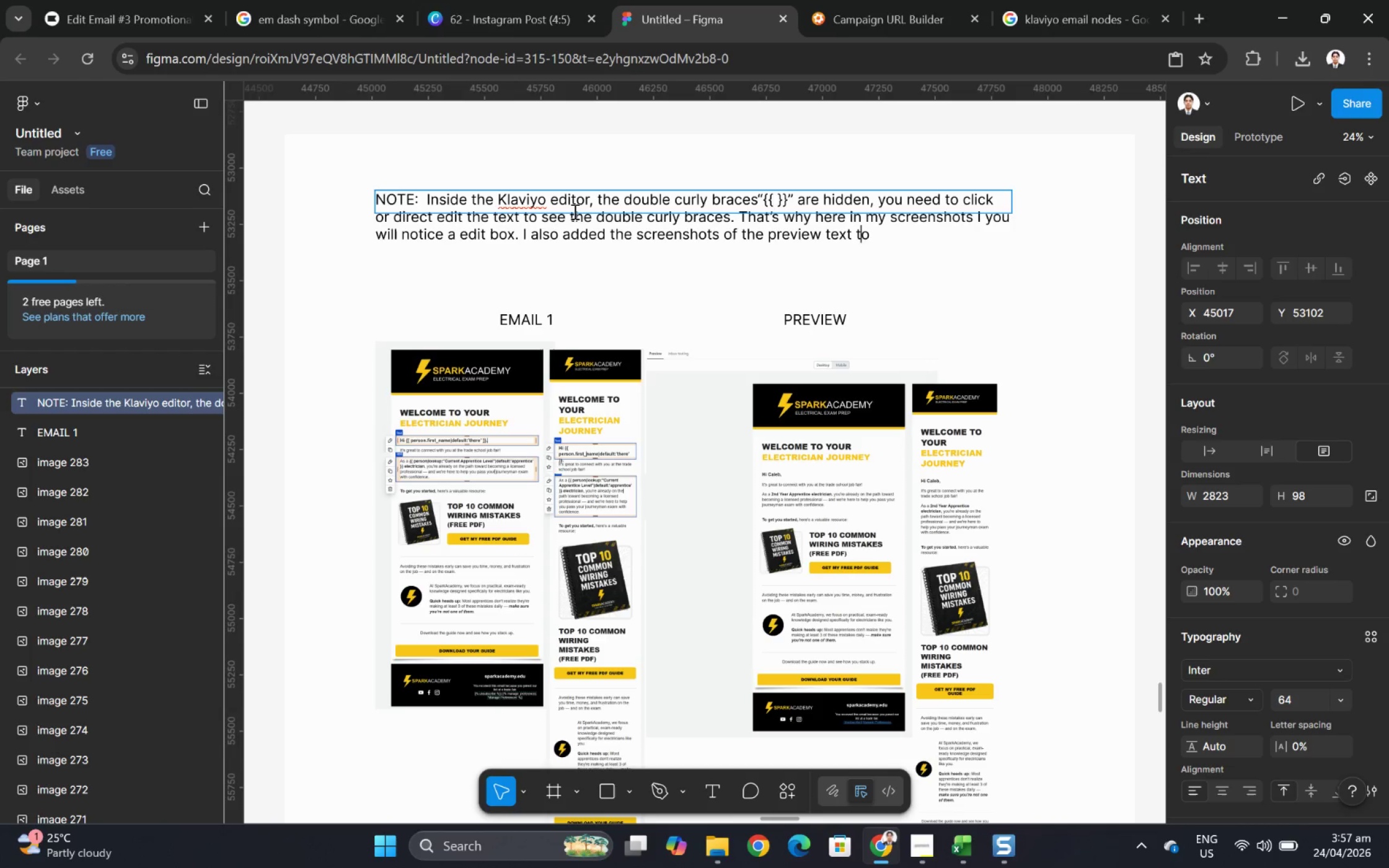 
key(ArrowRight)
 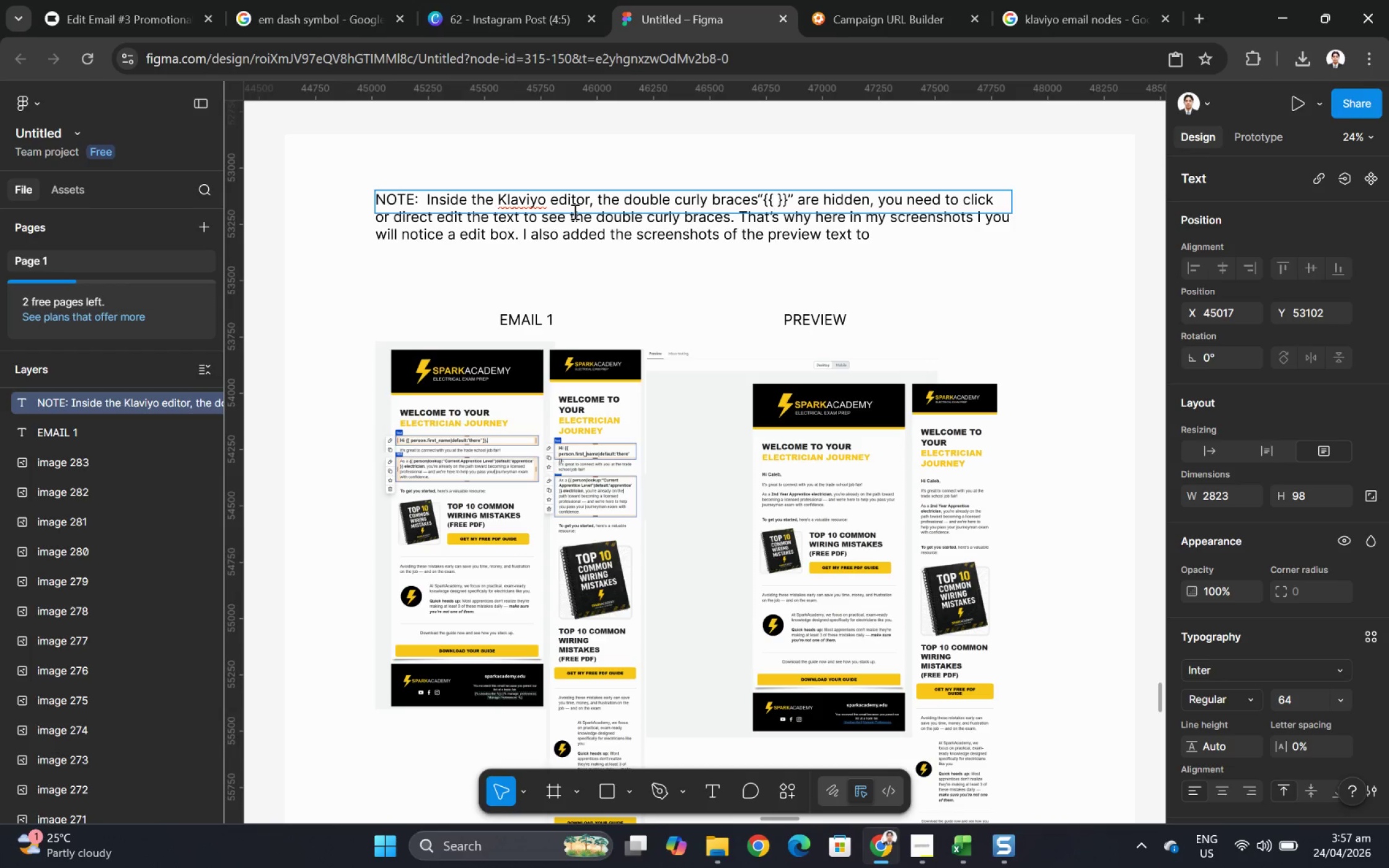 
key(Space)
 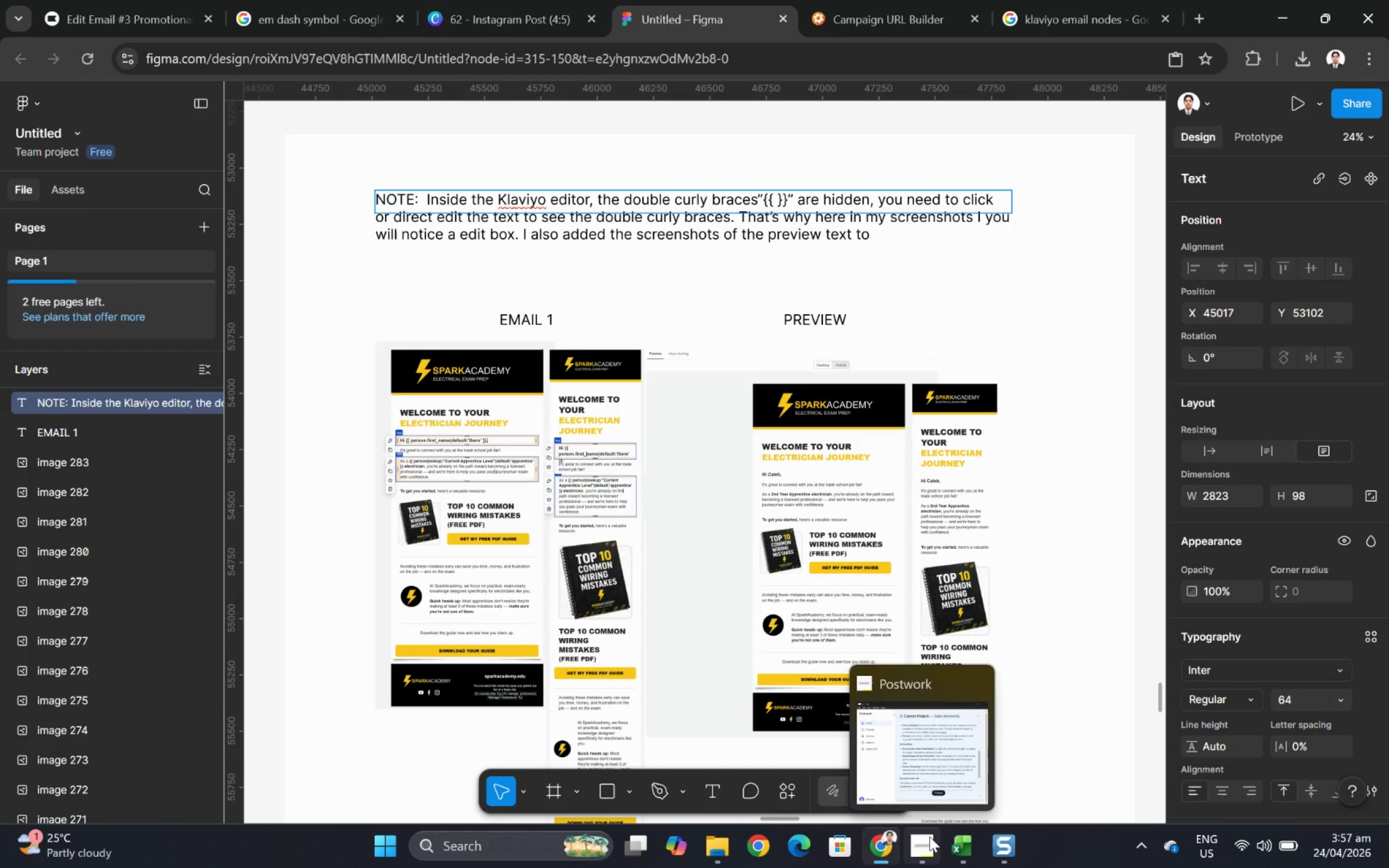 
left_click([929, 836])